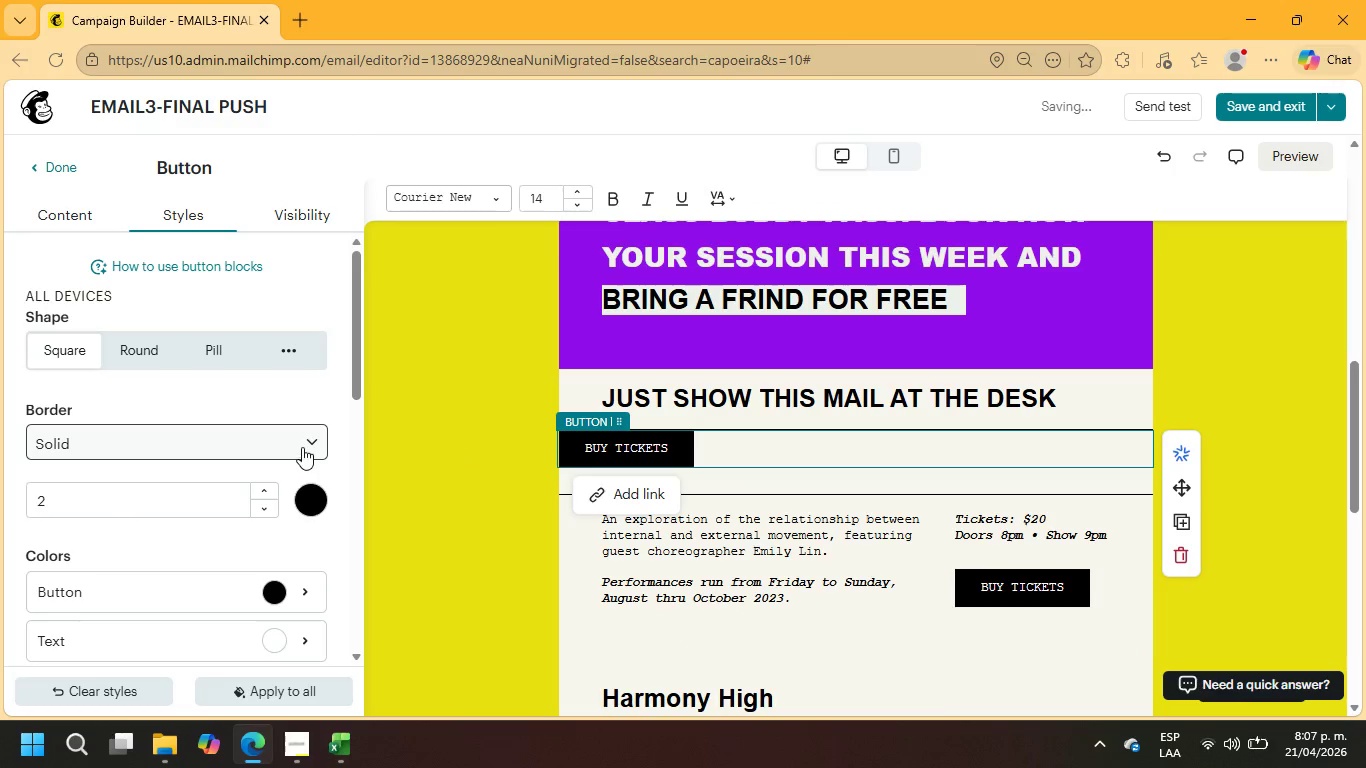 
scroll: coordinate [282, 446], scroll_direction: down, amount: 1.0
 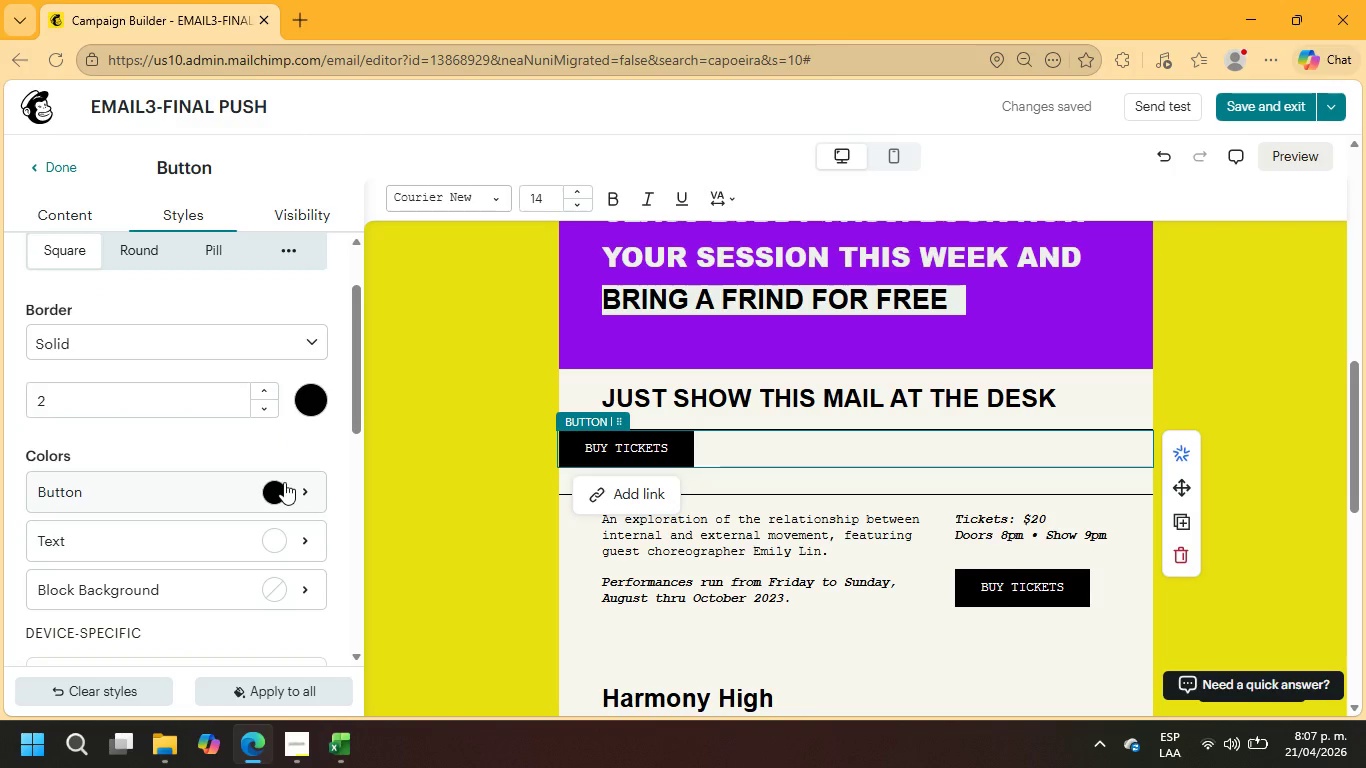 
left_click([284, 482])
 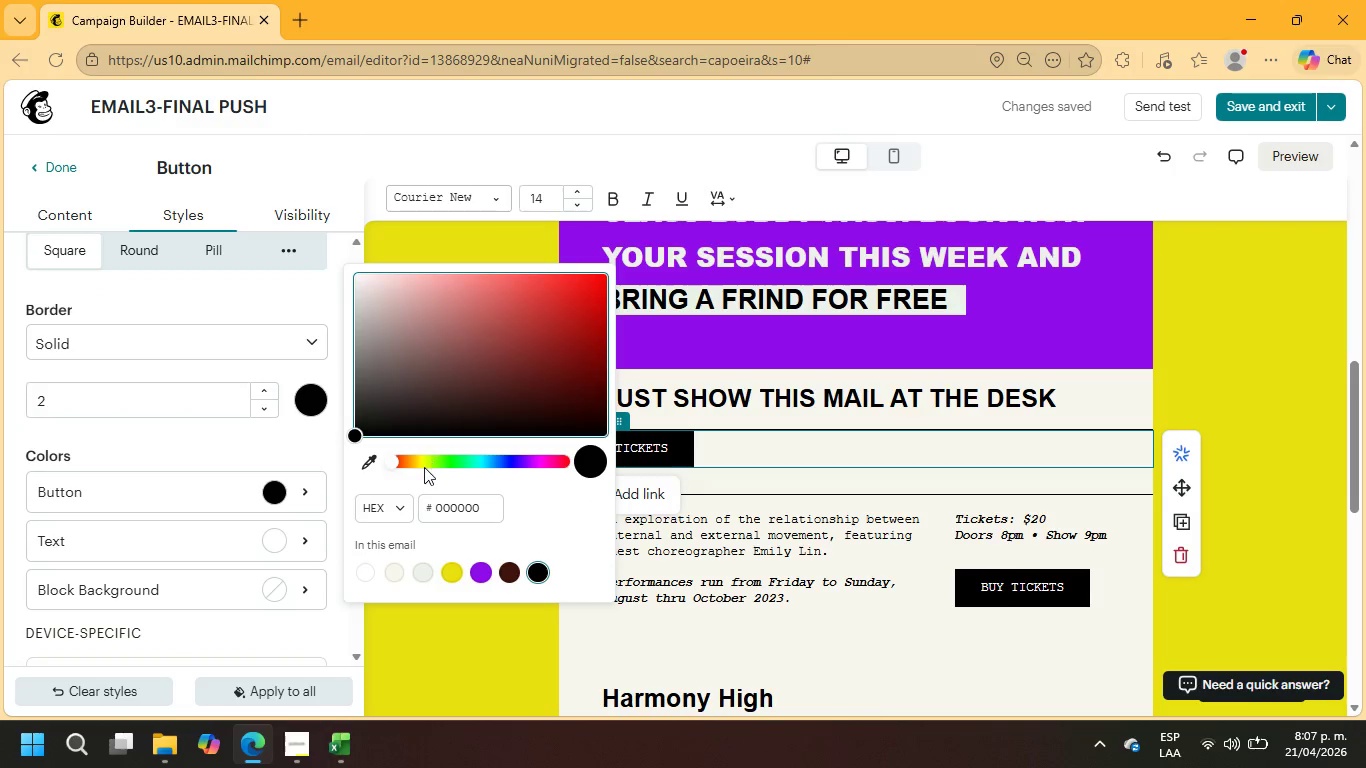 
left_click([420, 465])
 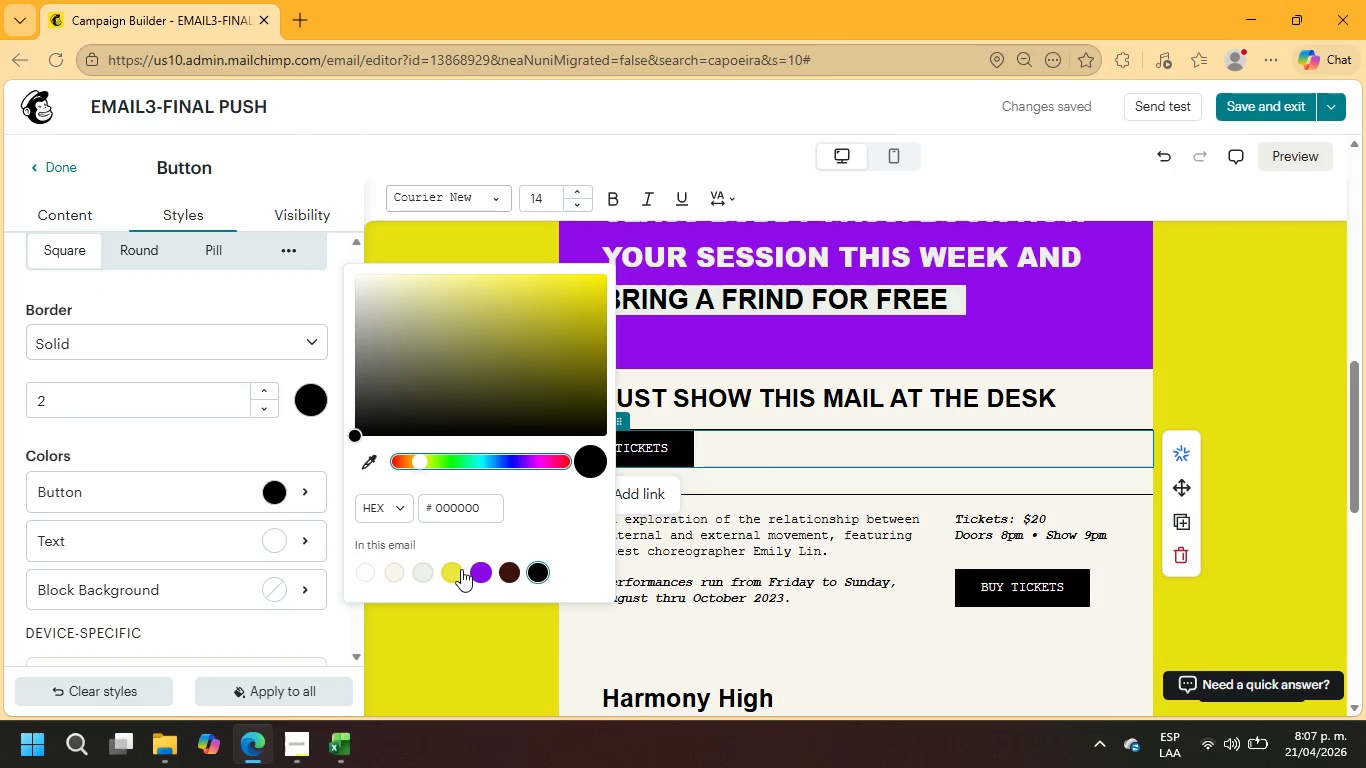 
left_click([461, 572])
 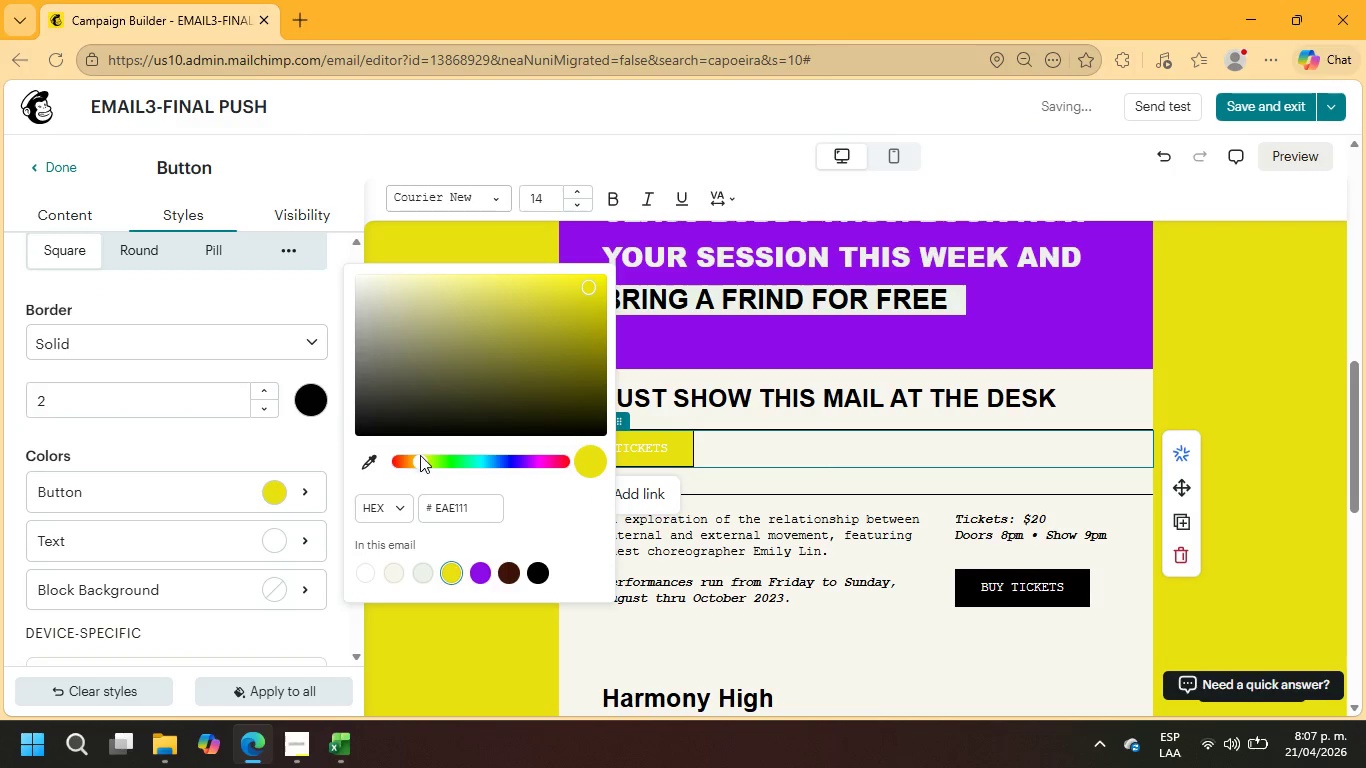 
left_click([374, 462])
 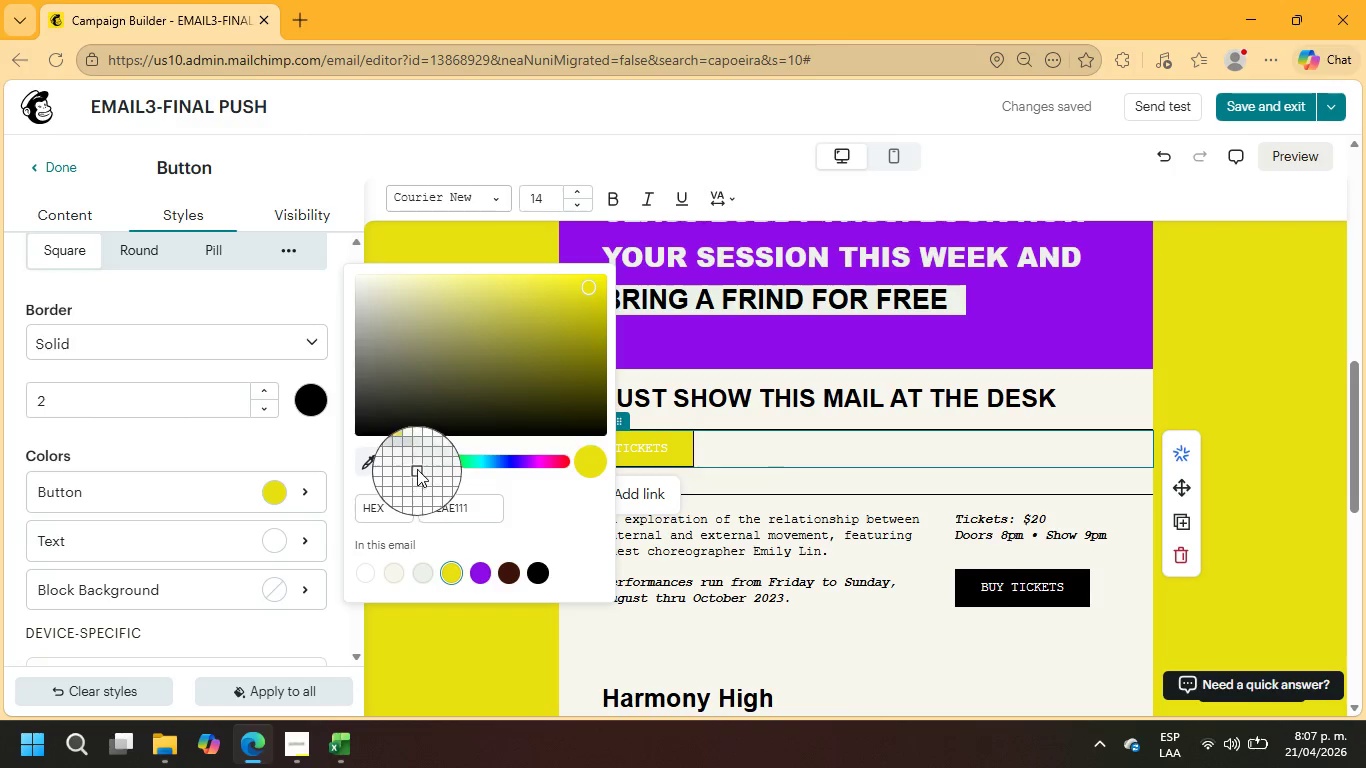 
wait(7.47)
 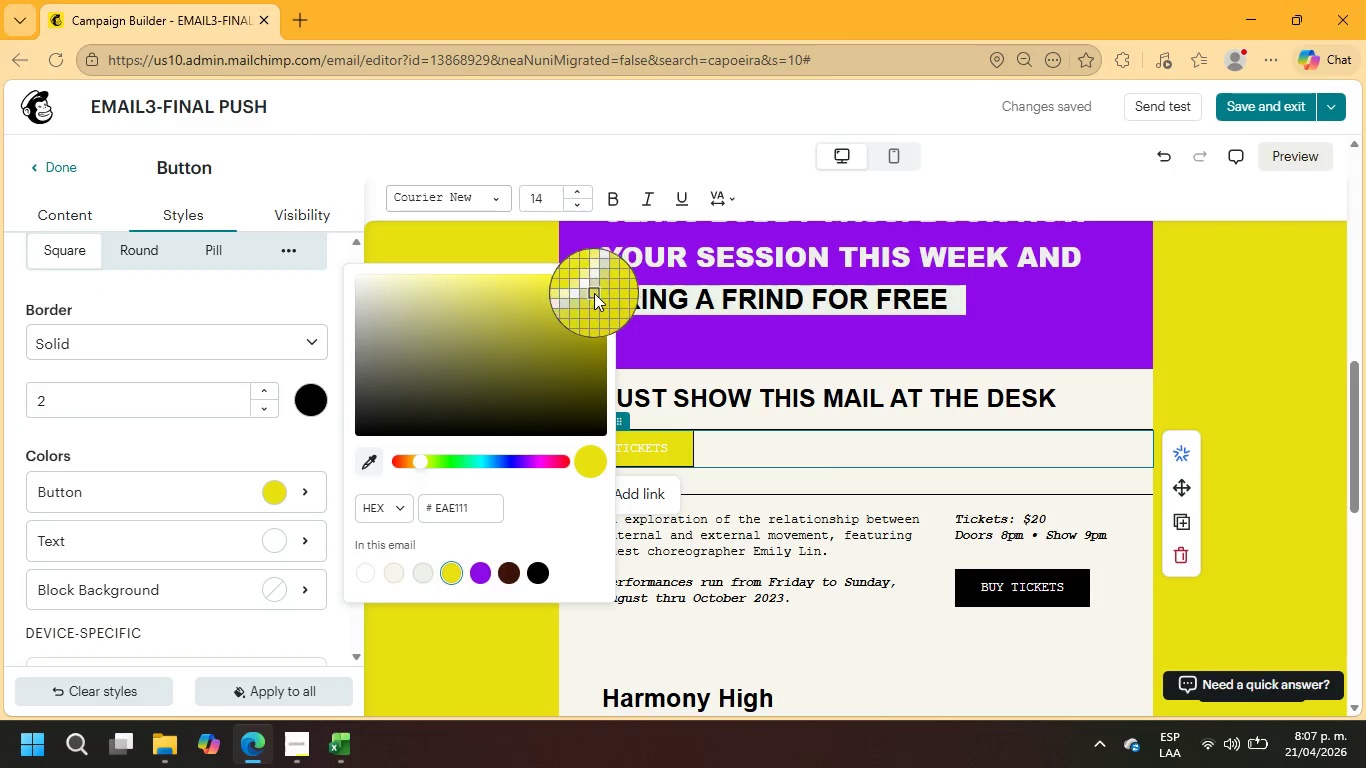 
left_click([411, 463])
 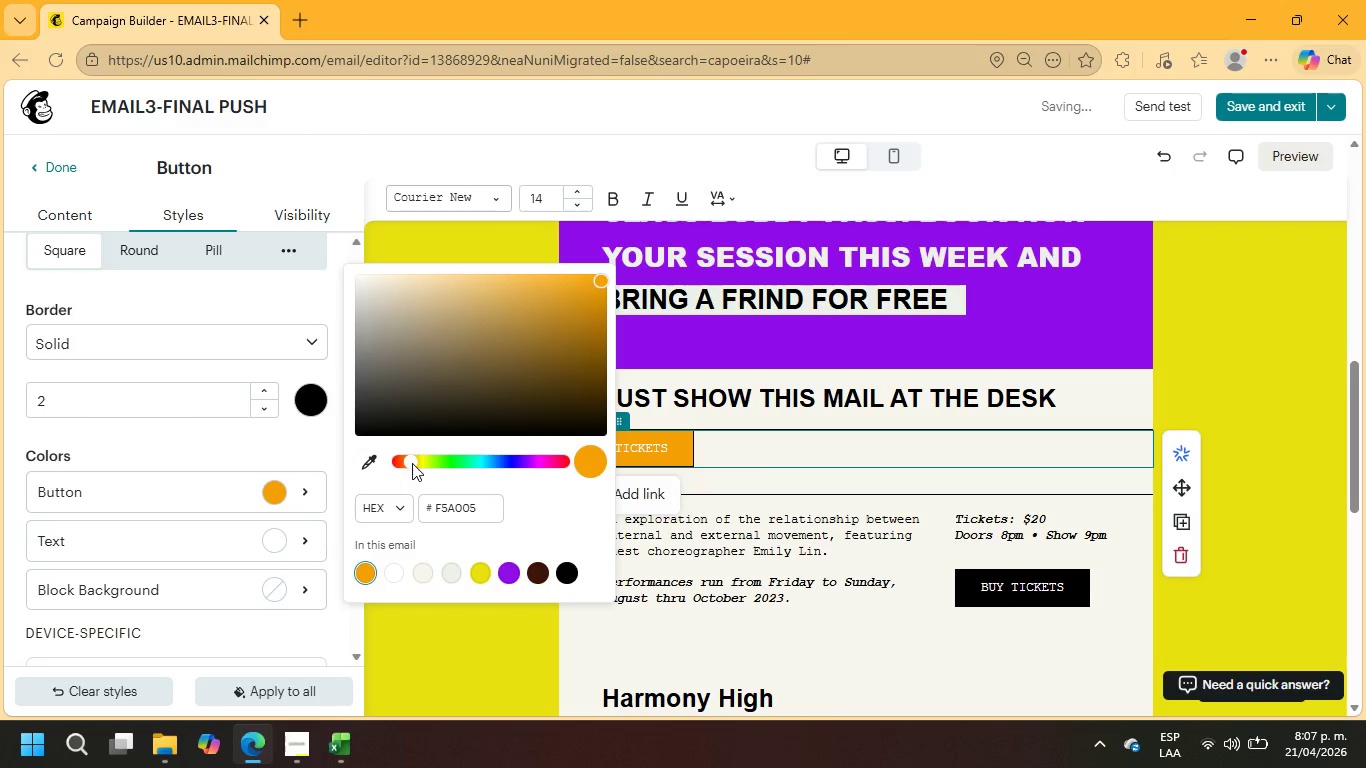 
left_click_drag(start_coordinate=[412, 463], to_coordinate=[418, 463])
 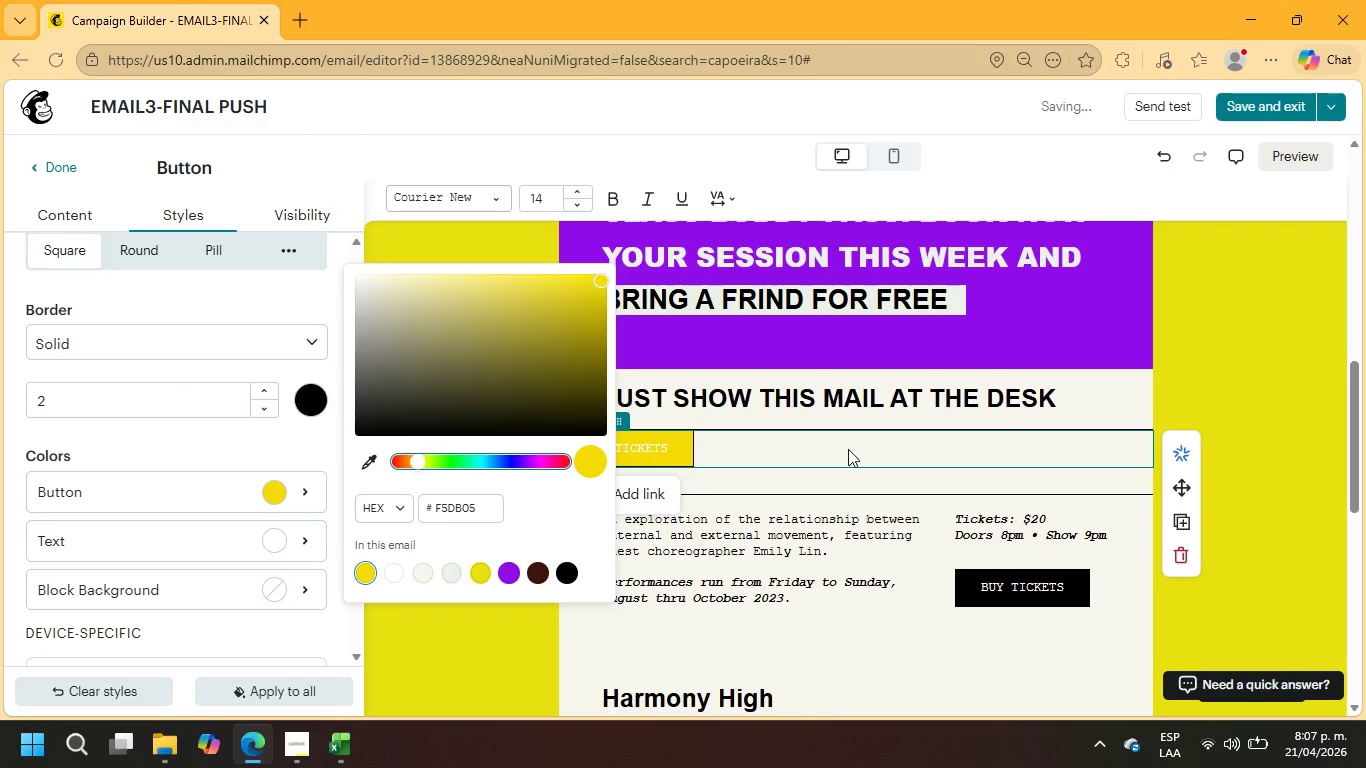 
left_click([848, 449])
 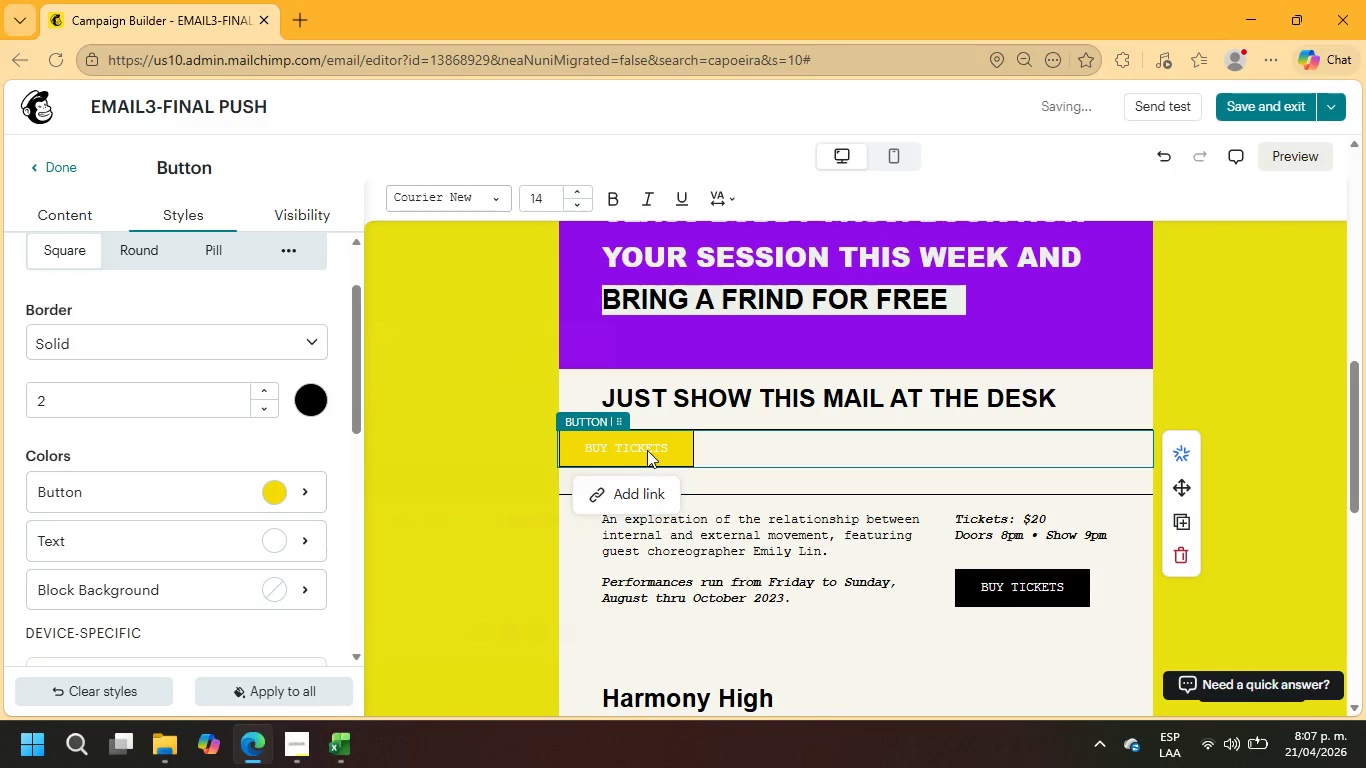 
double_click([647, 450])
 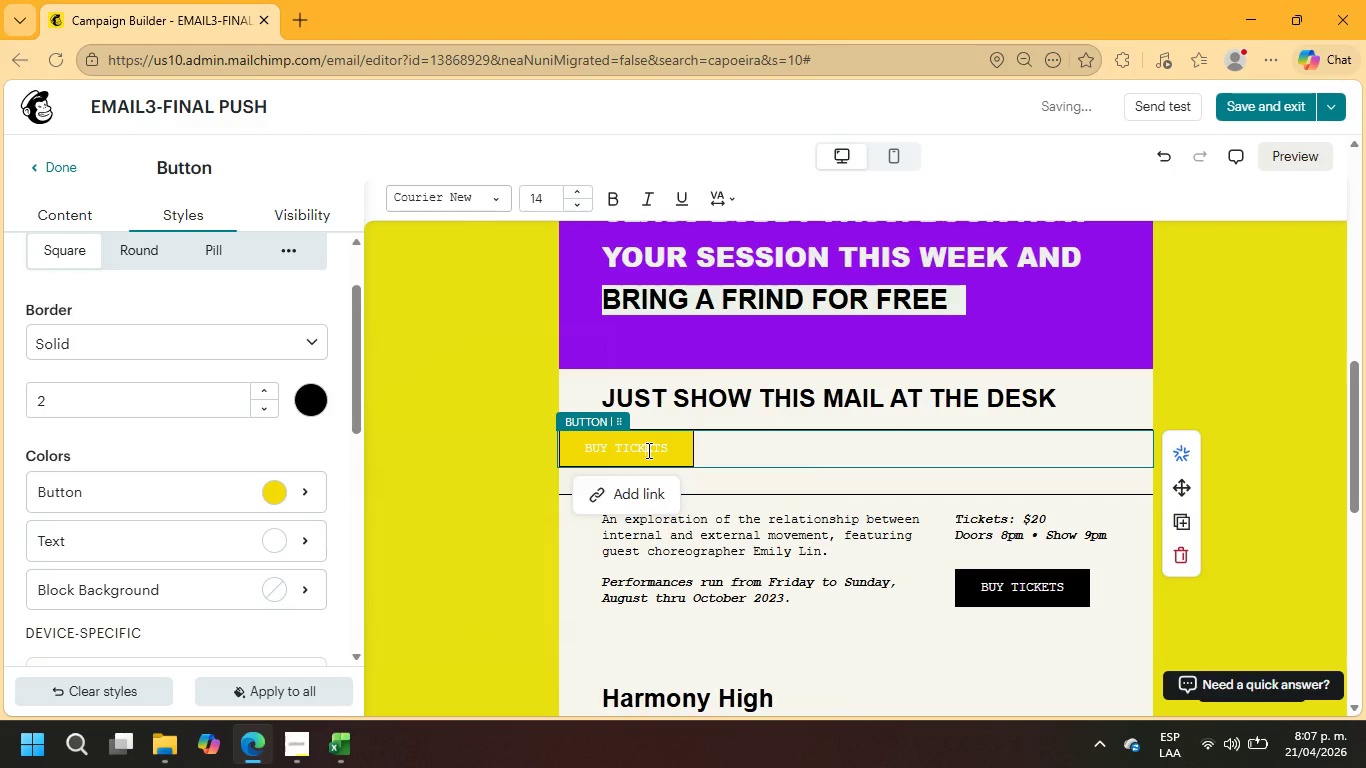 
triple_click([647, 450])
 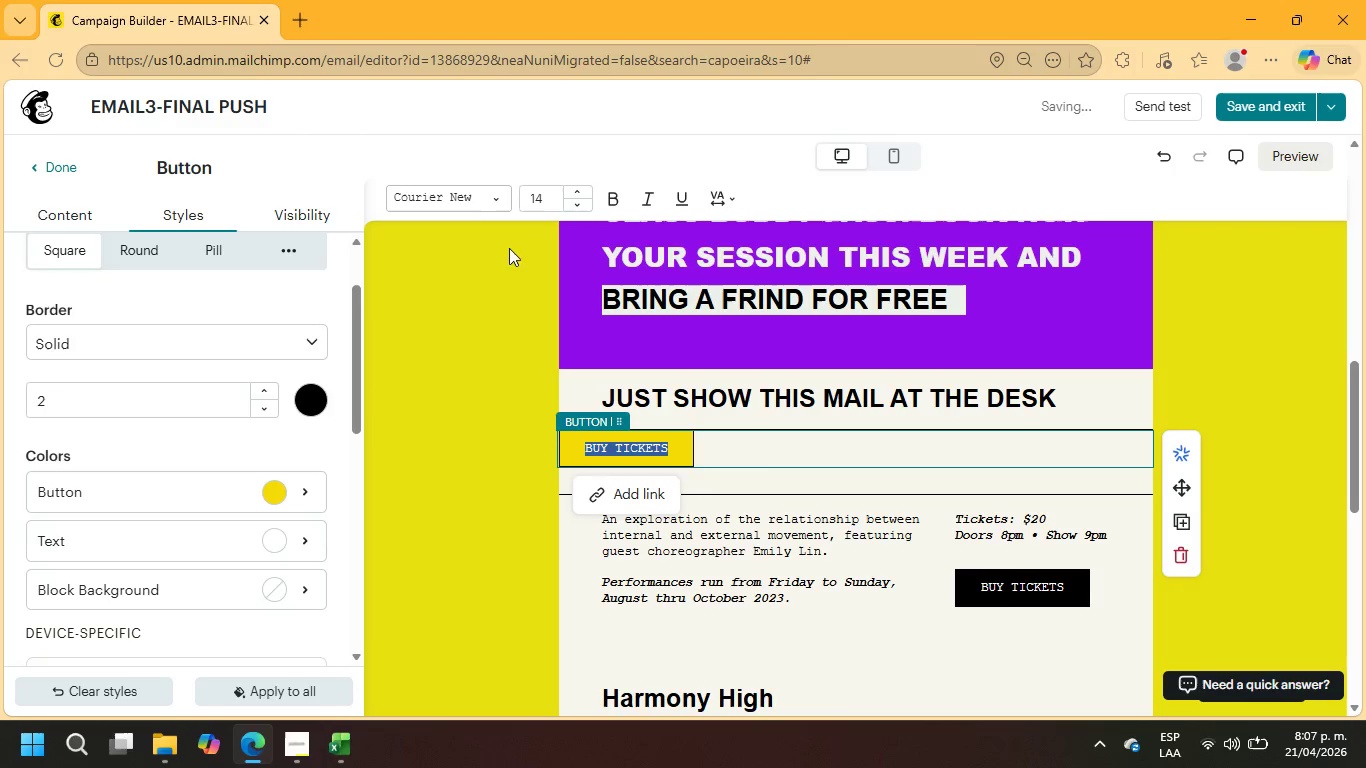 
left_click([427, 186])
 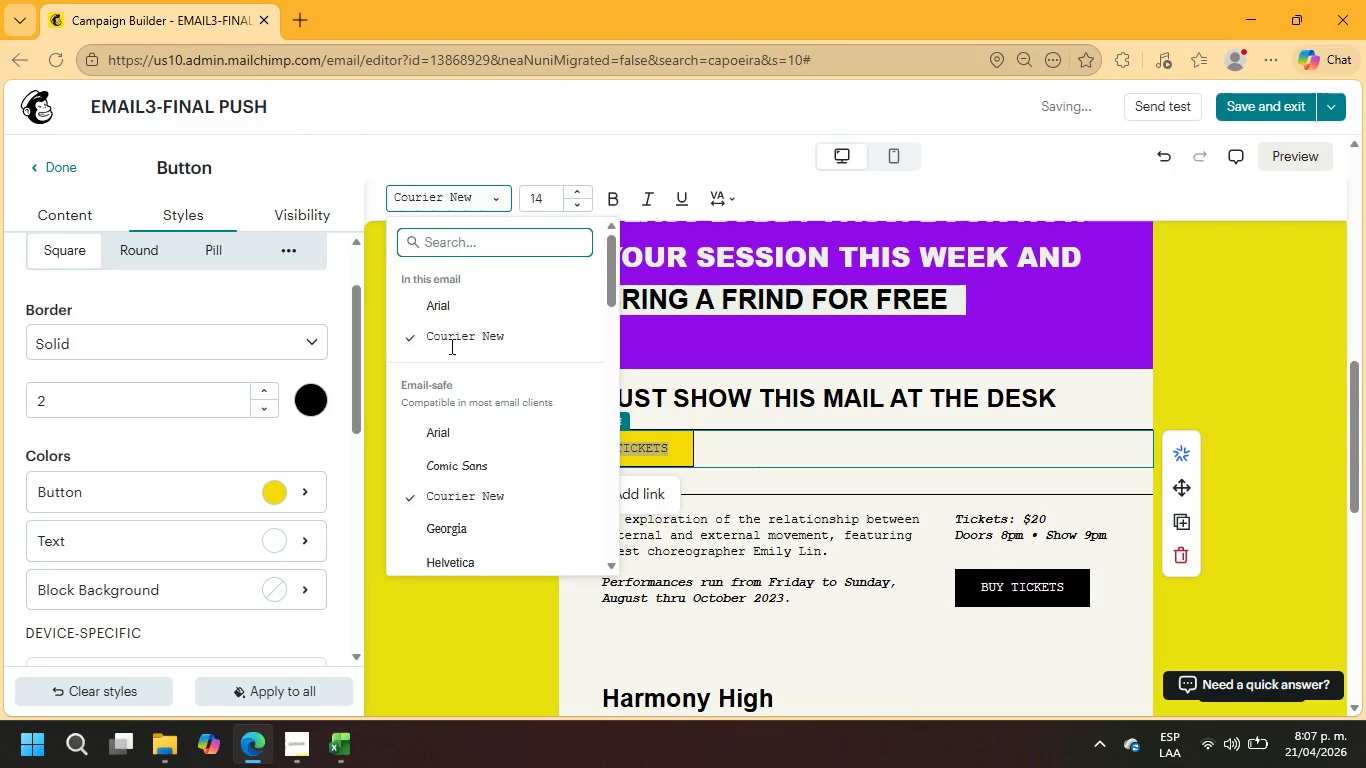 
scroll: coordinate [478, 454], scroll_direction: down, amount: 4.0
 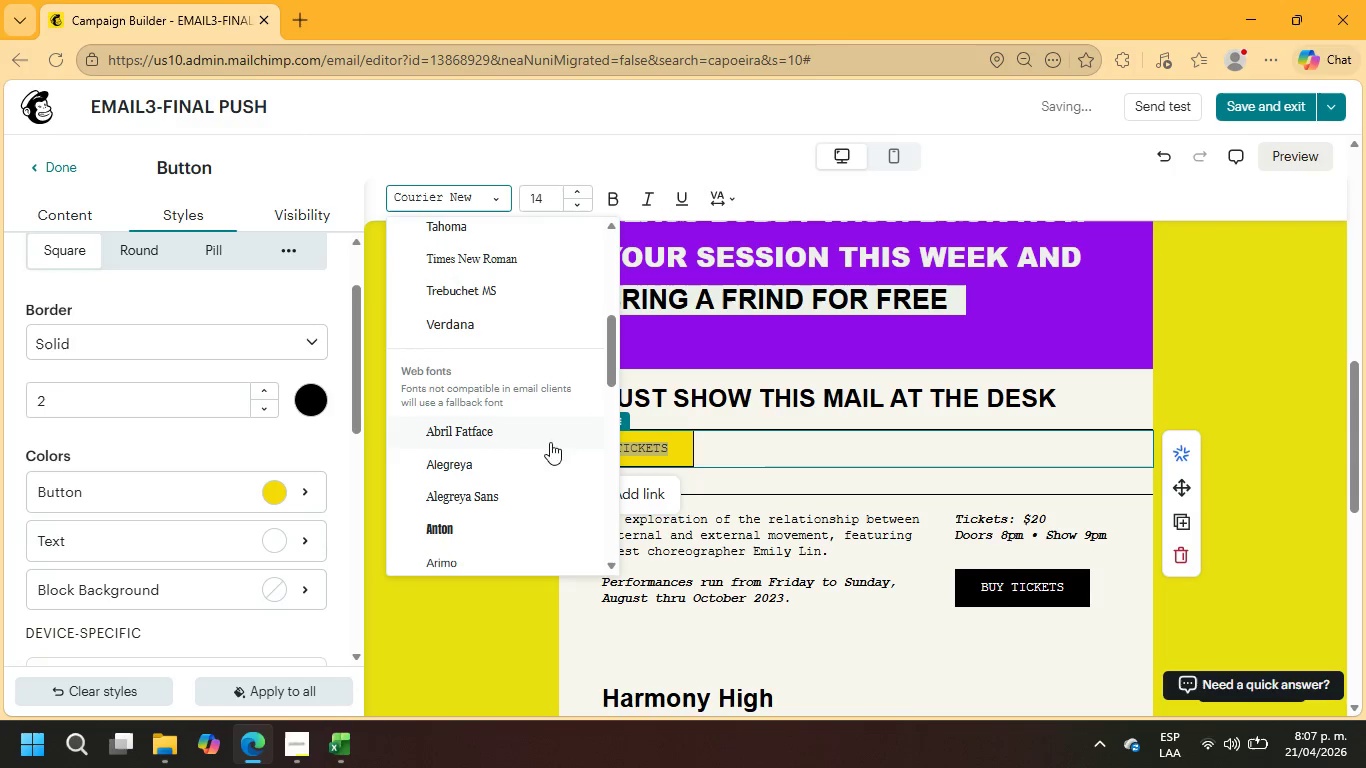 
left_click([527, 426])
 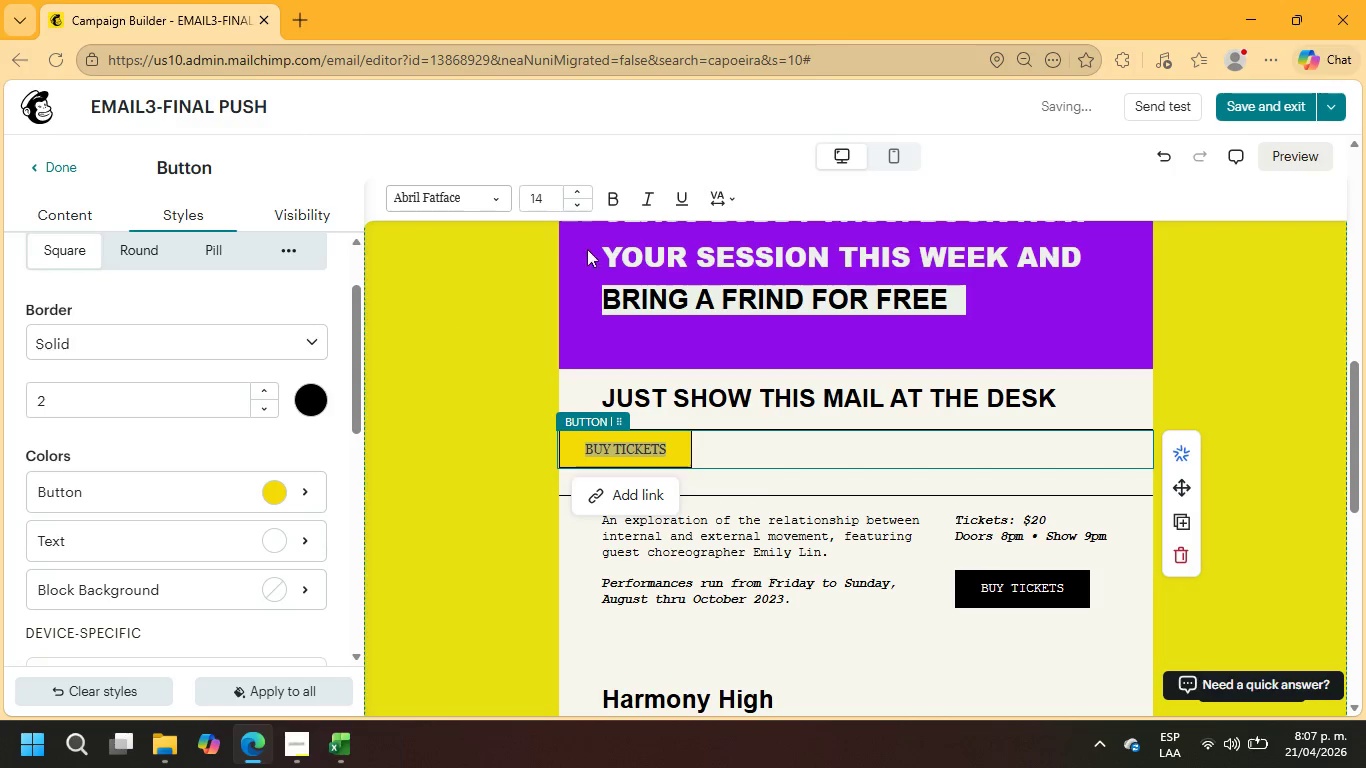 
left_click([619, 189])
 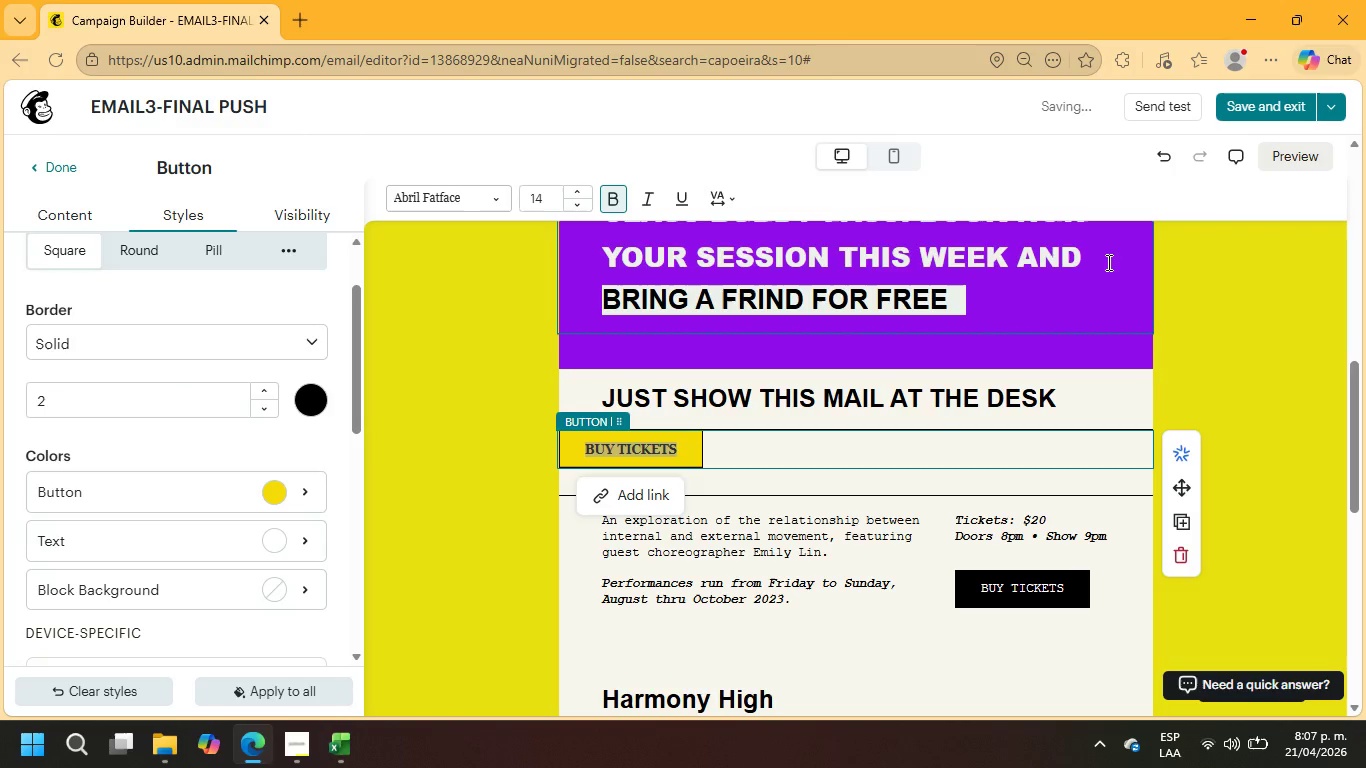 
left_click([1188, 561])
 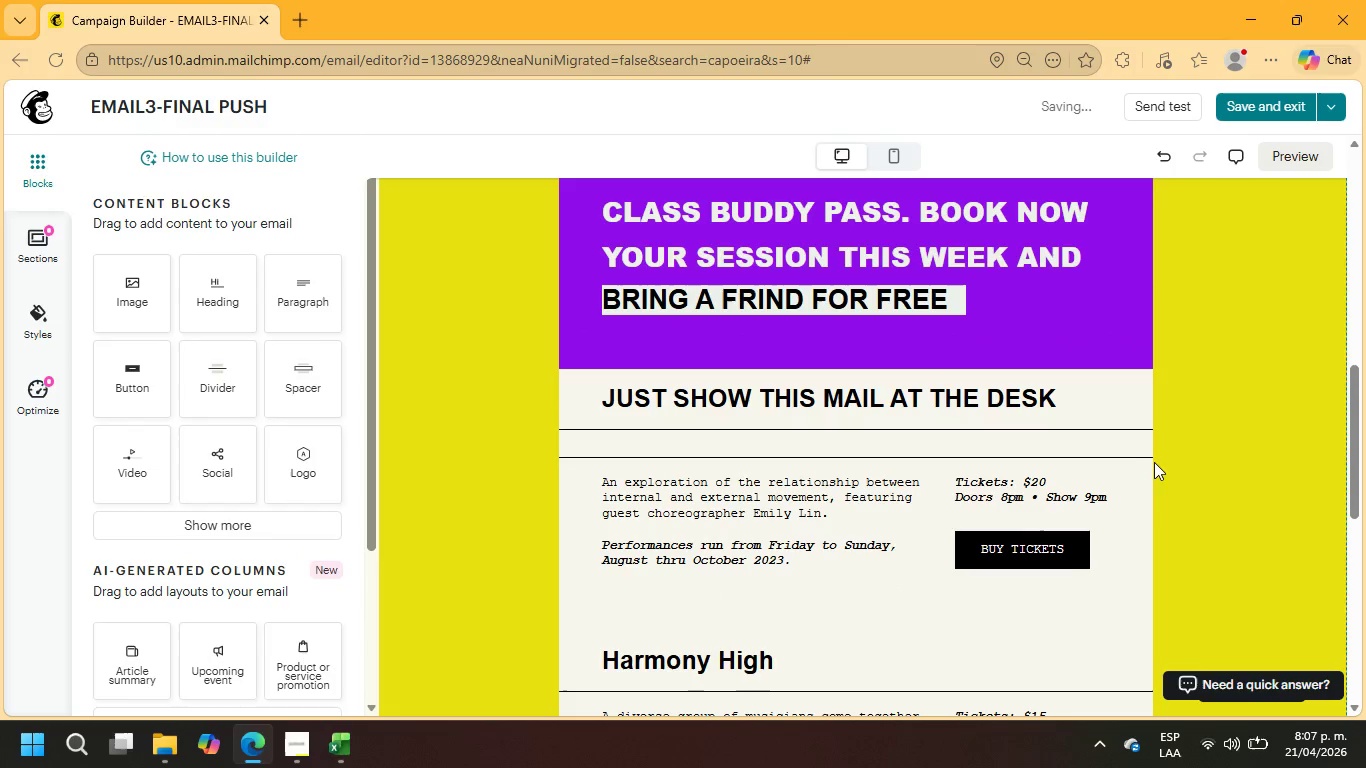 
left_click([1127, 439])
 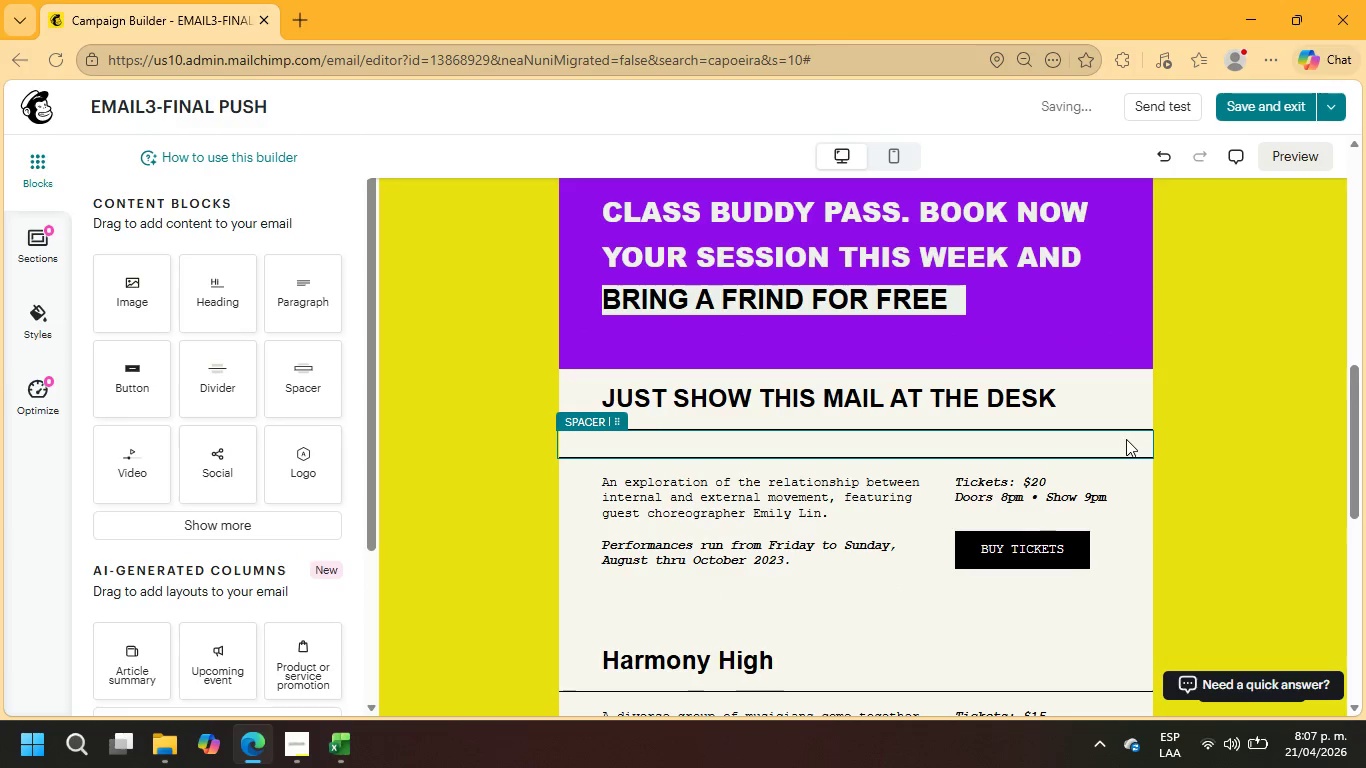 
mouse_move([1098, 441])
 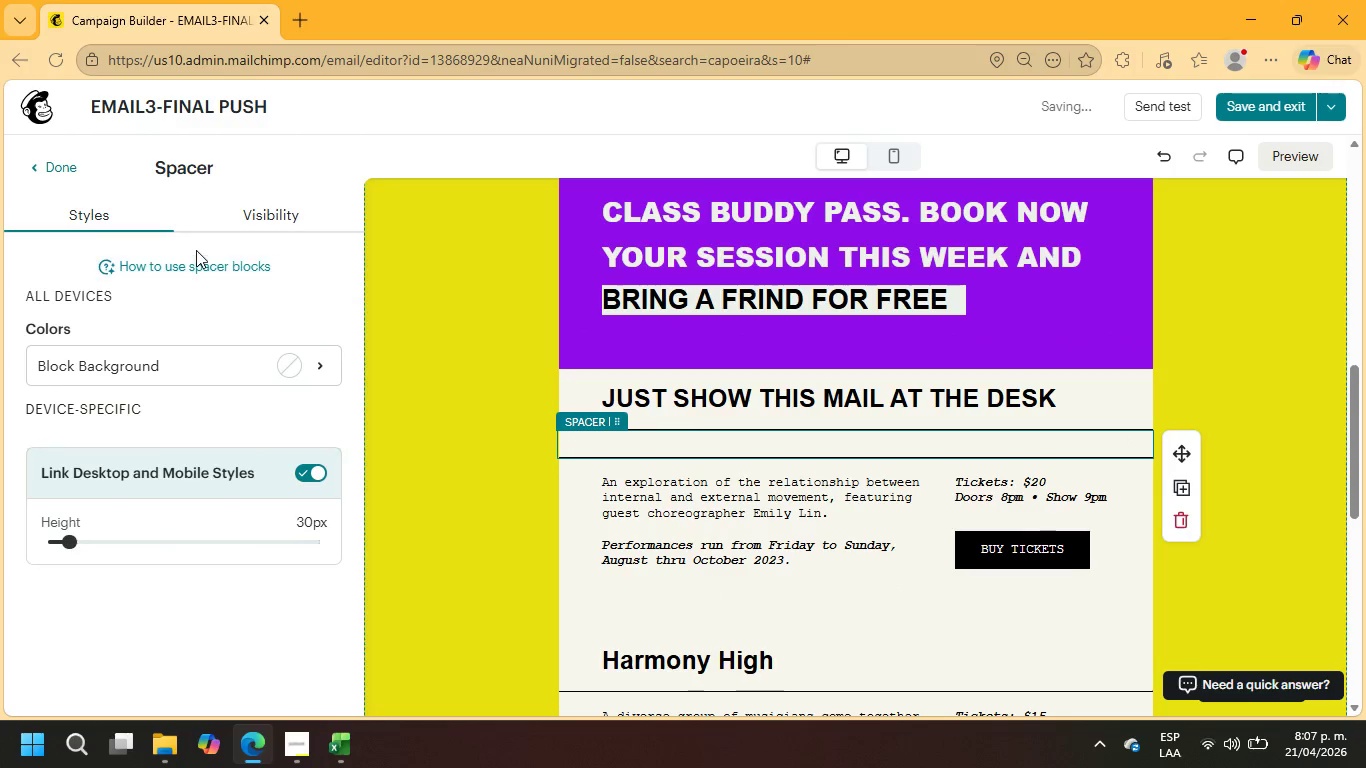 
left_click([33, 155])
 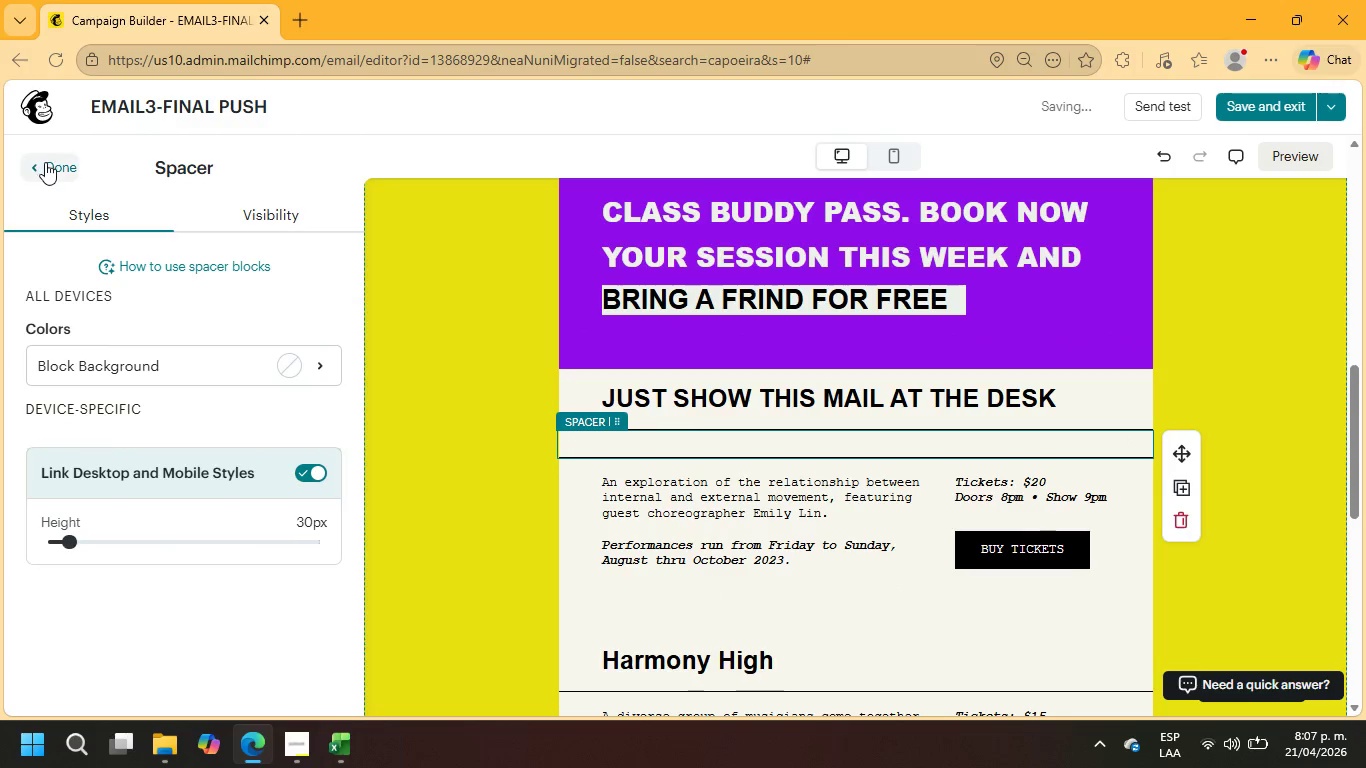 
left_click([45, 162])
 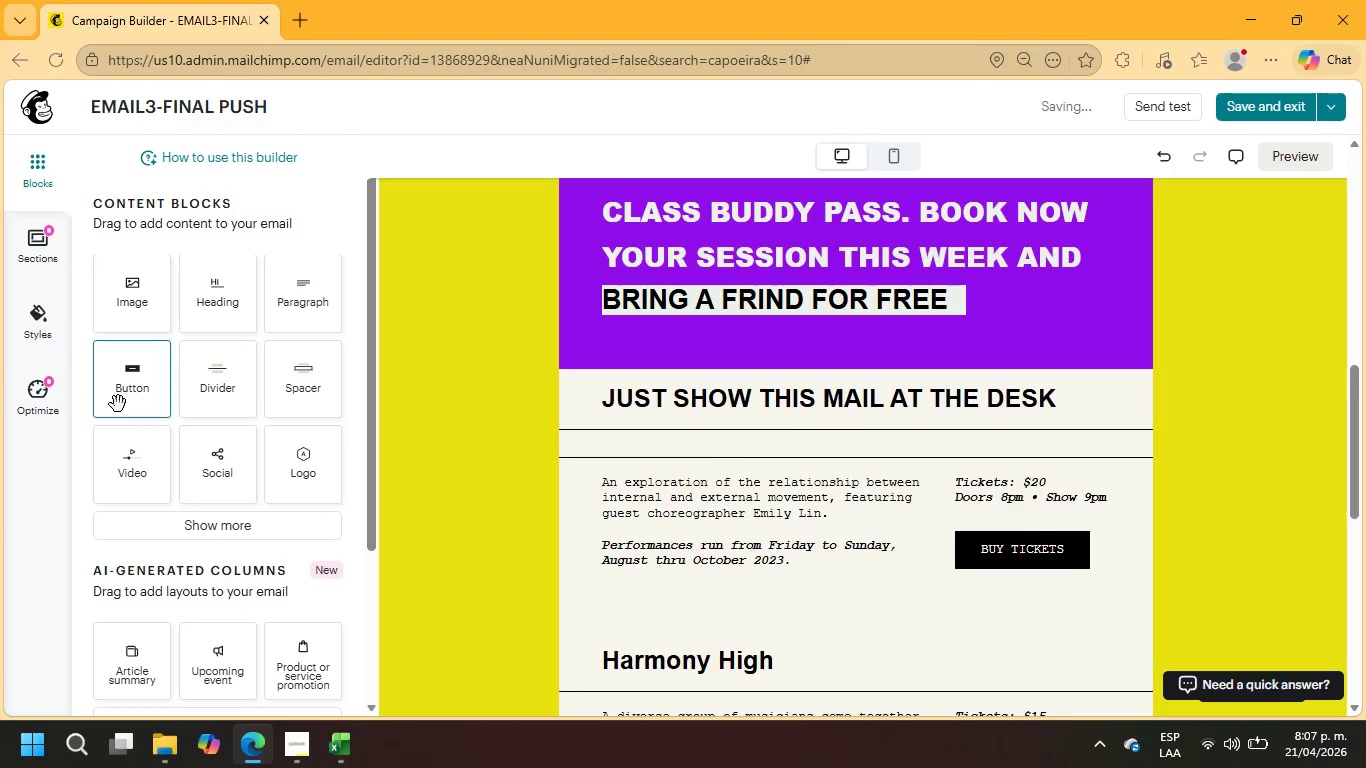 
left_click_drag(start_coordinate=[126, 390], to_coordinate=[831, 437])
 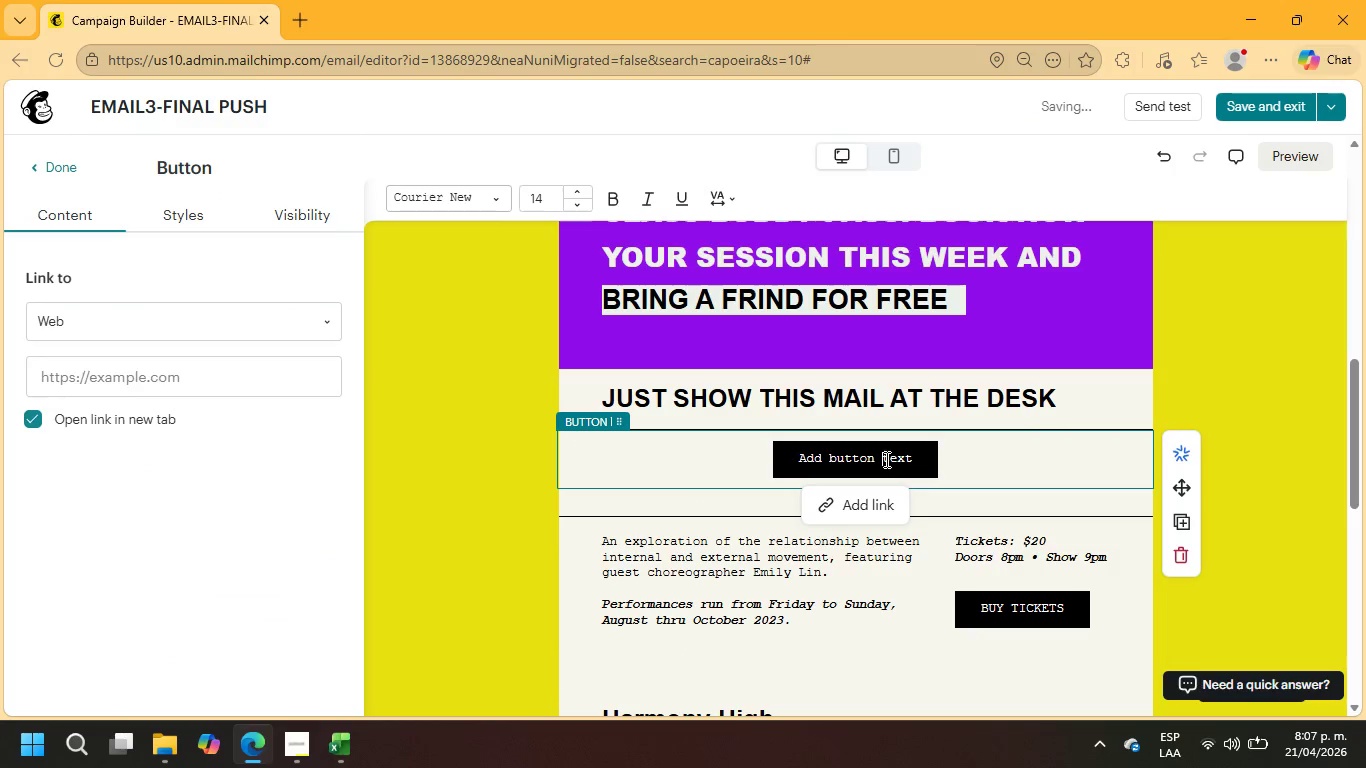 
double_click([885, 457])
 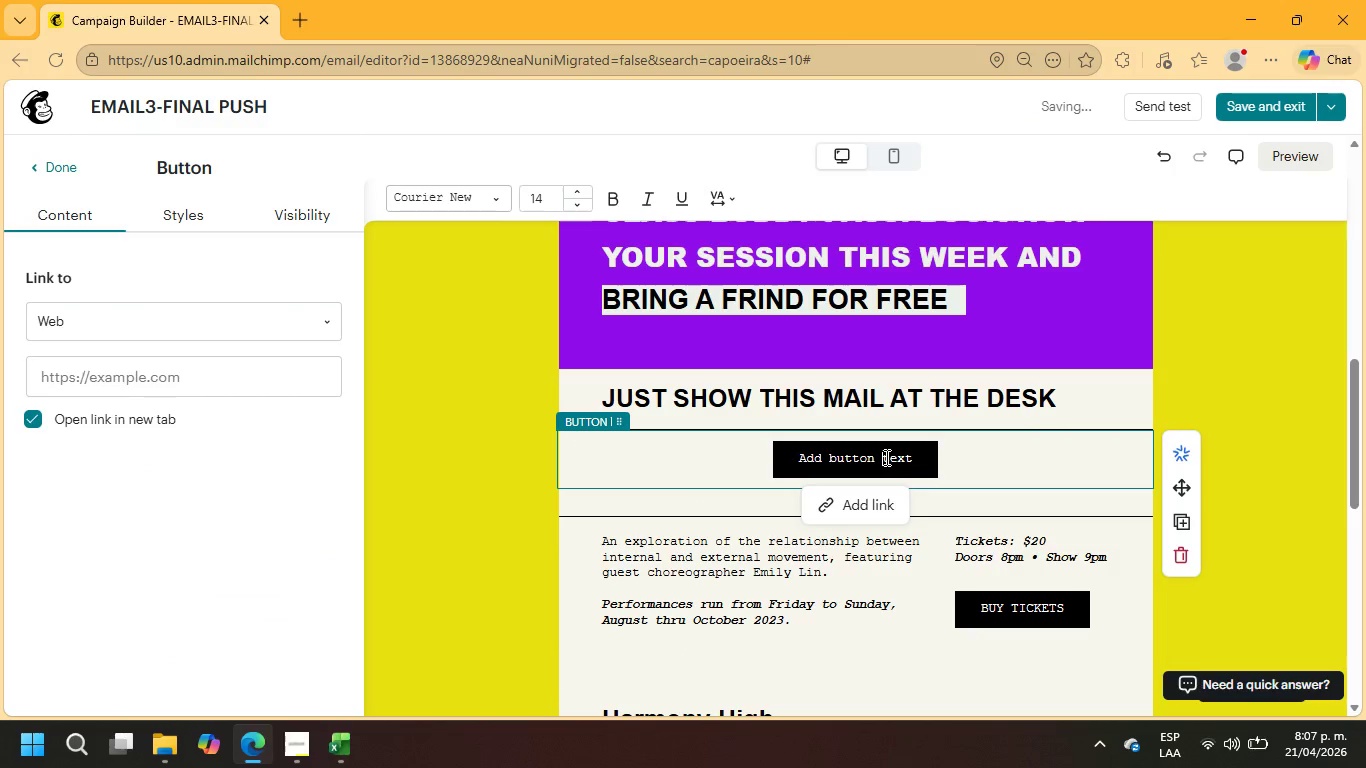 
triple_click([885, 457])
 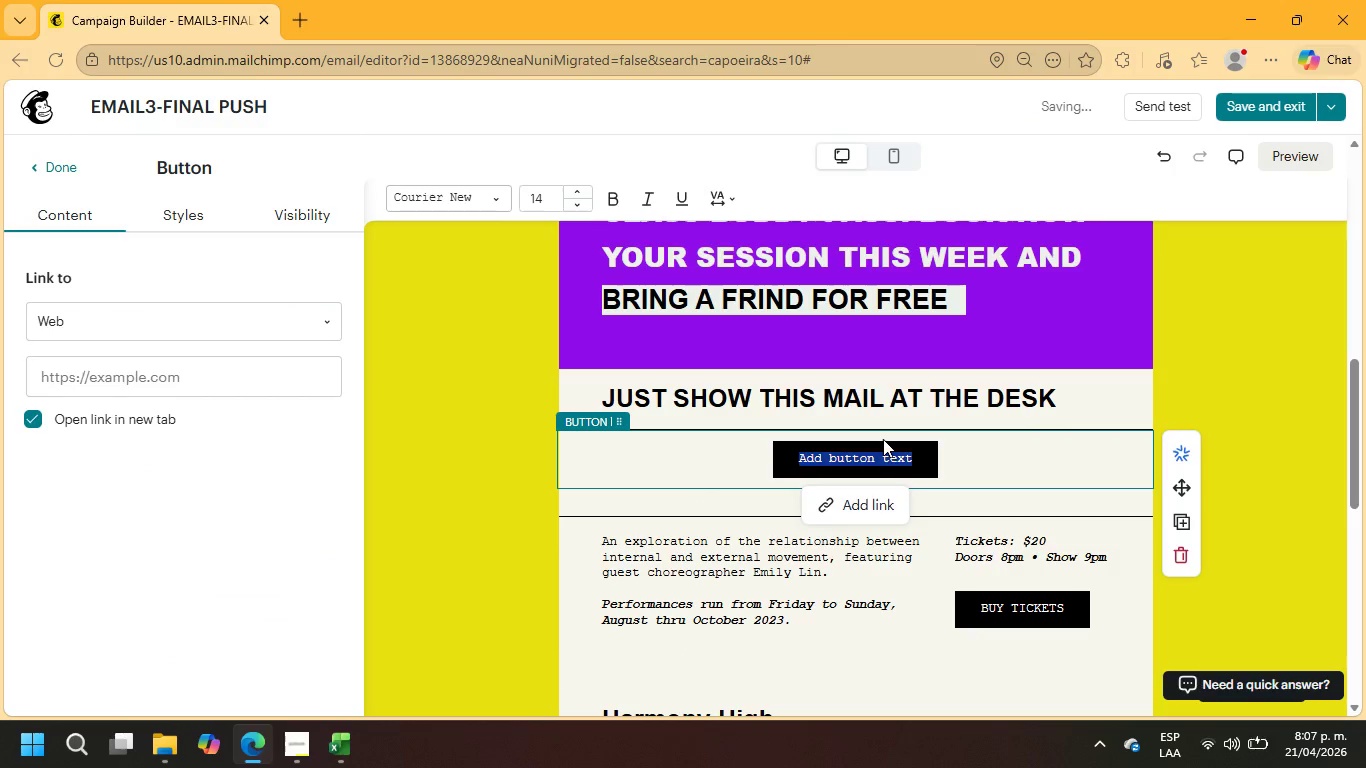 
type(BY)
key(Backspace)
key(Backspace)
type(SCHEDULE HERE)
 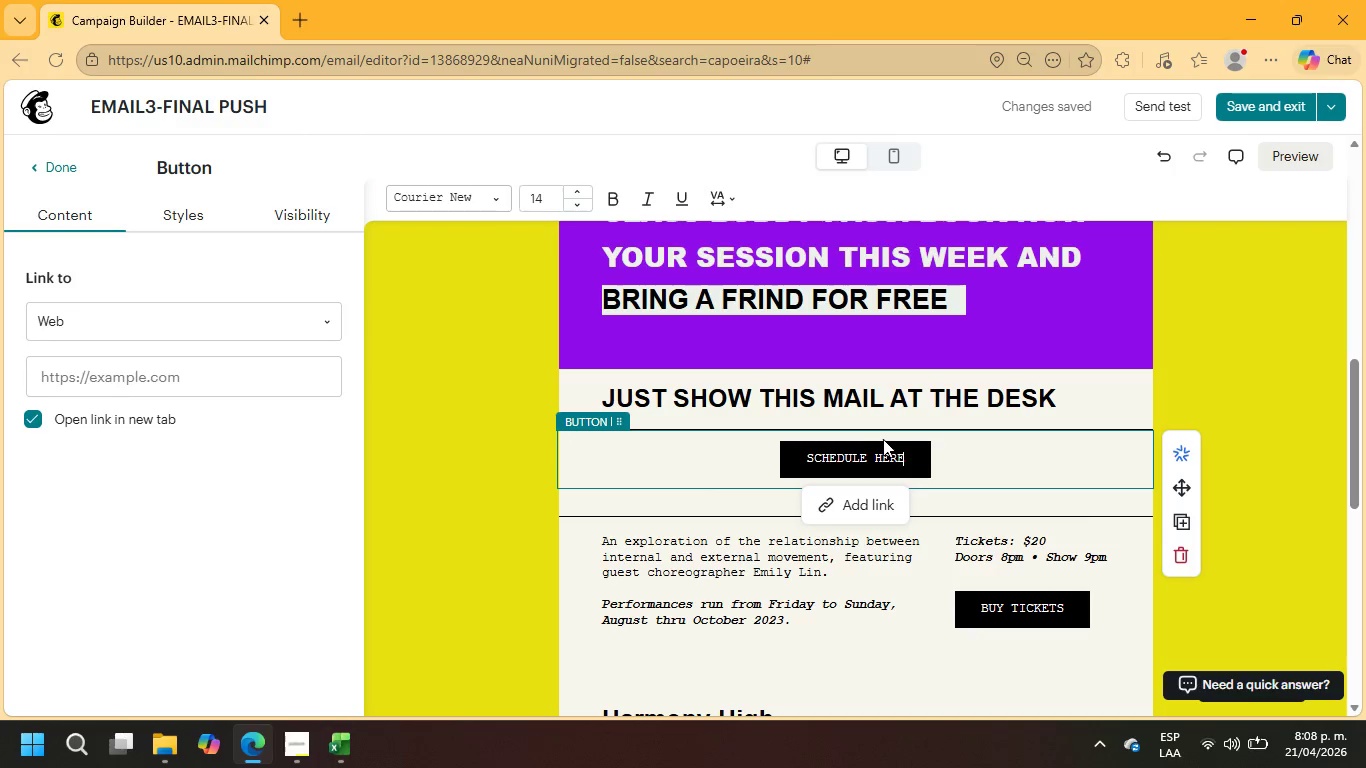 
wait(7.19)
 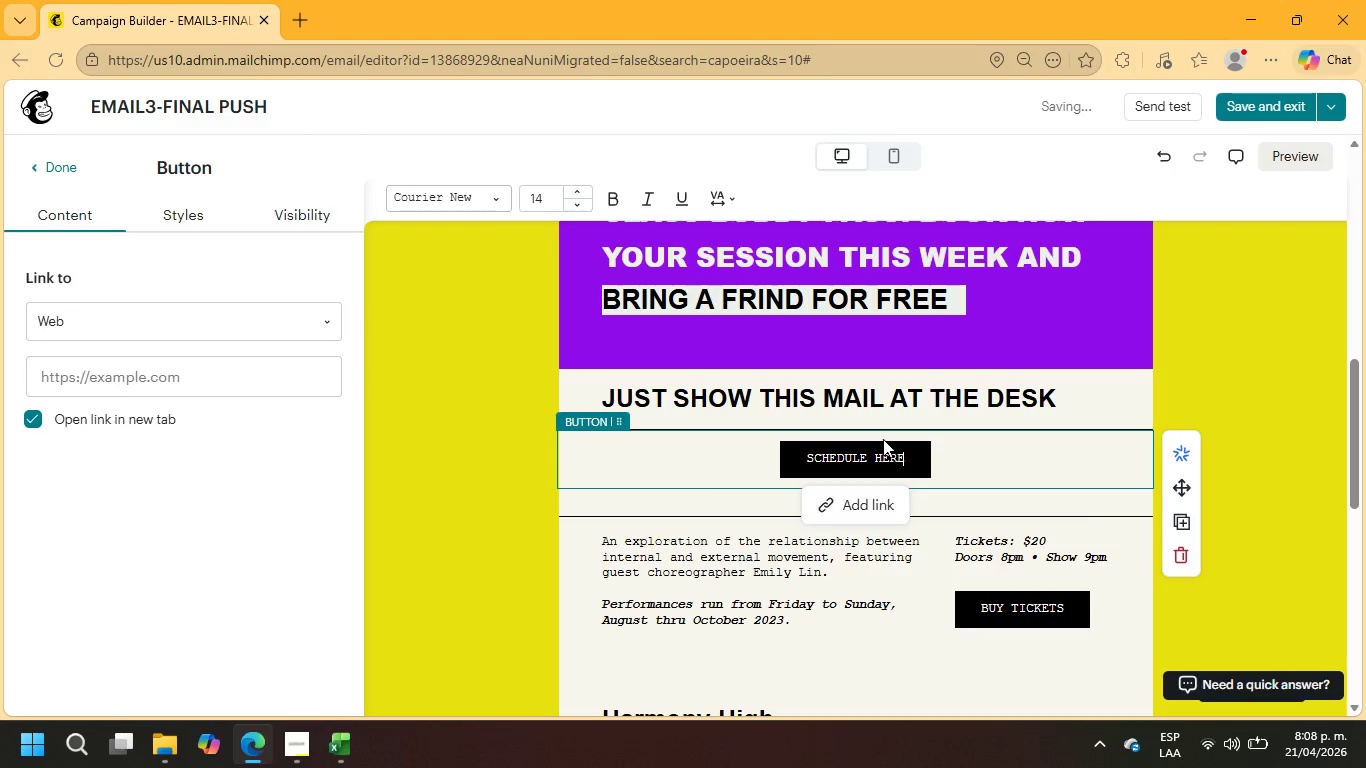 
left_click([195, 217])
 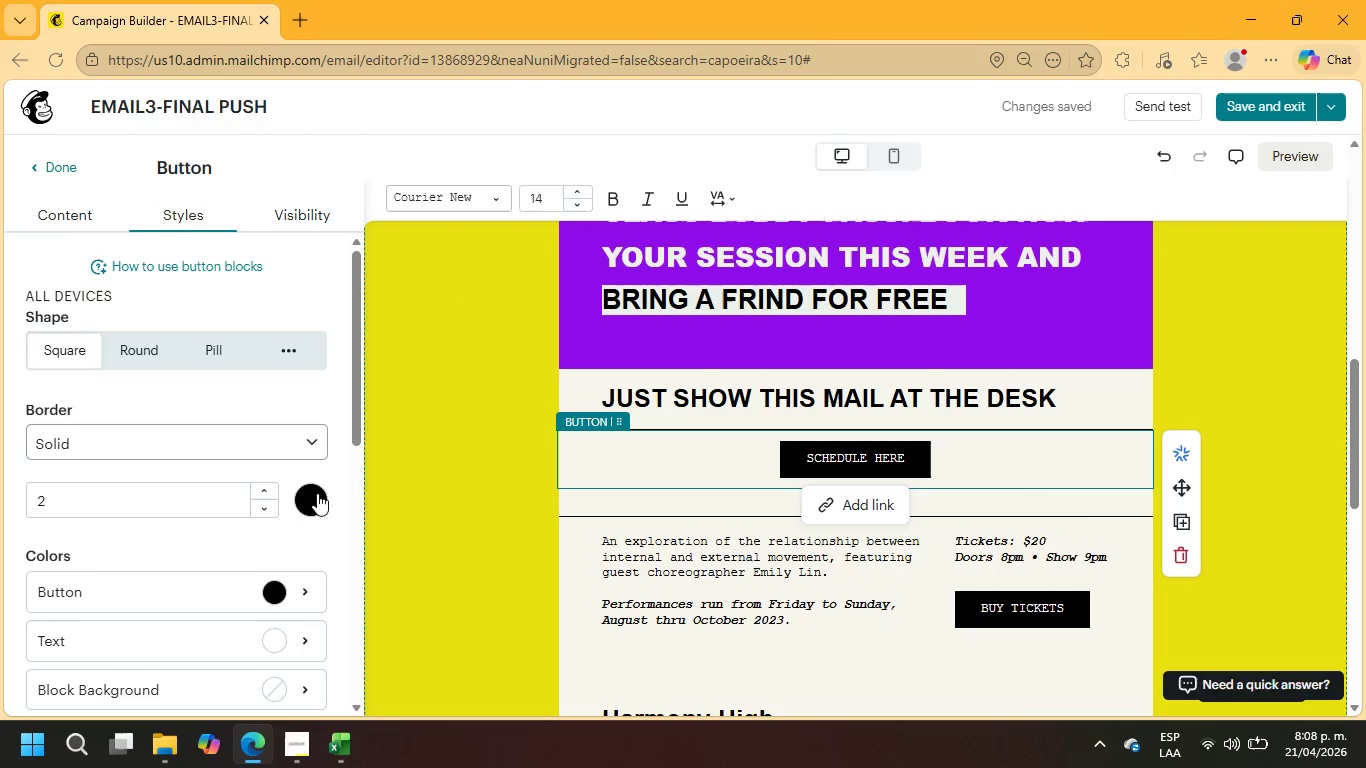 
left_click([319, 496])
 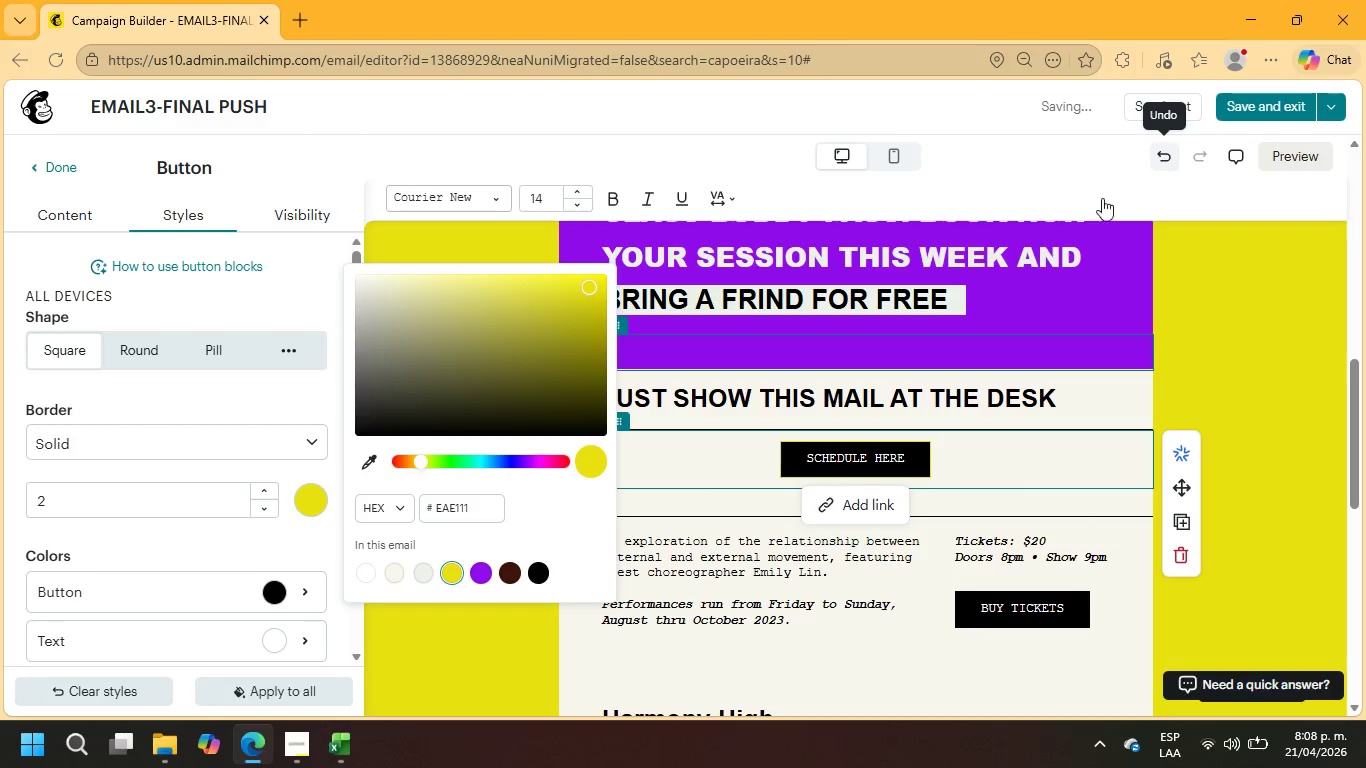 
wait(6.41)
 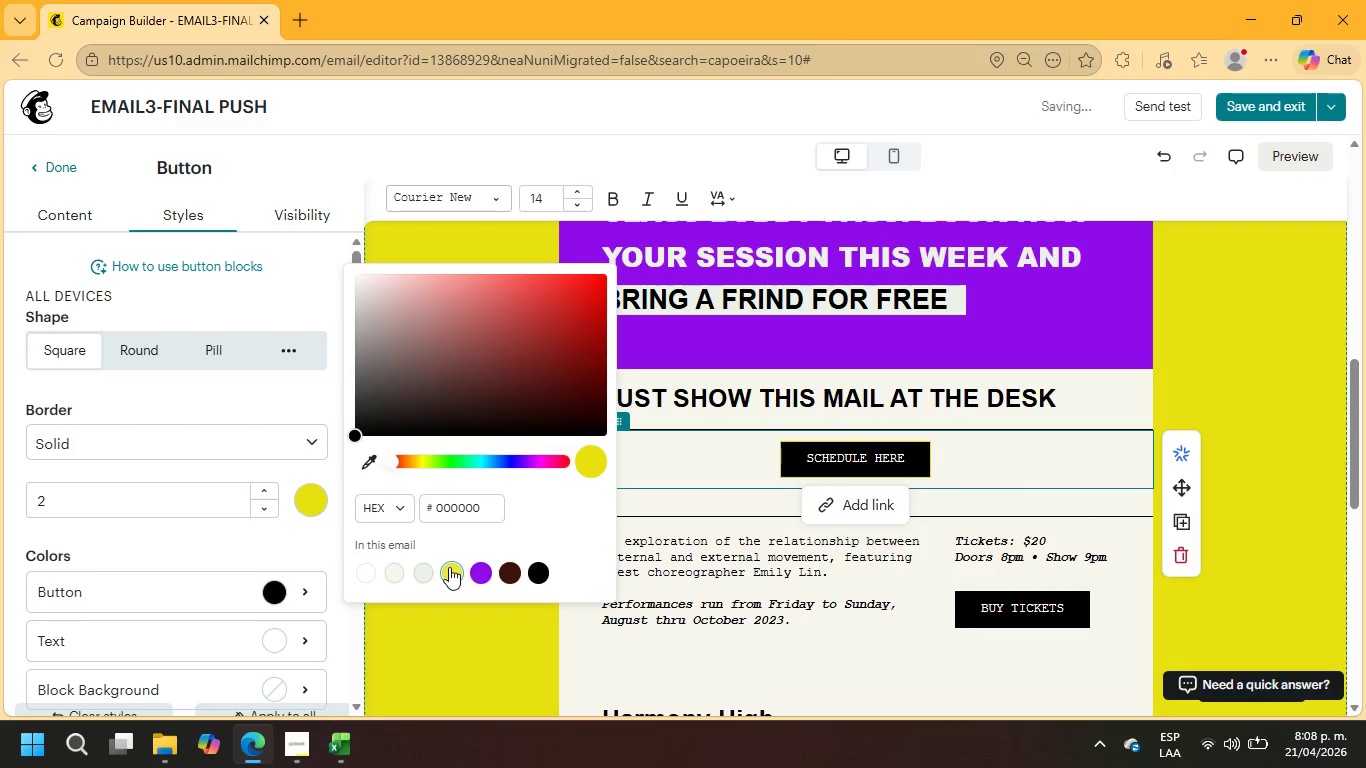 
left_click([315, 580])
 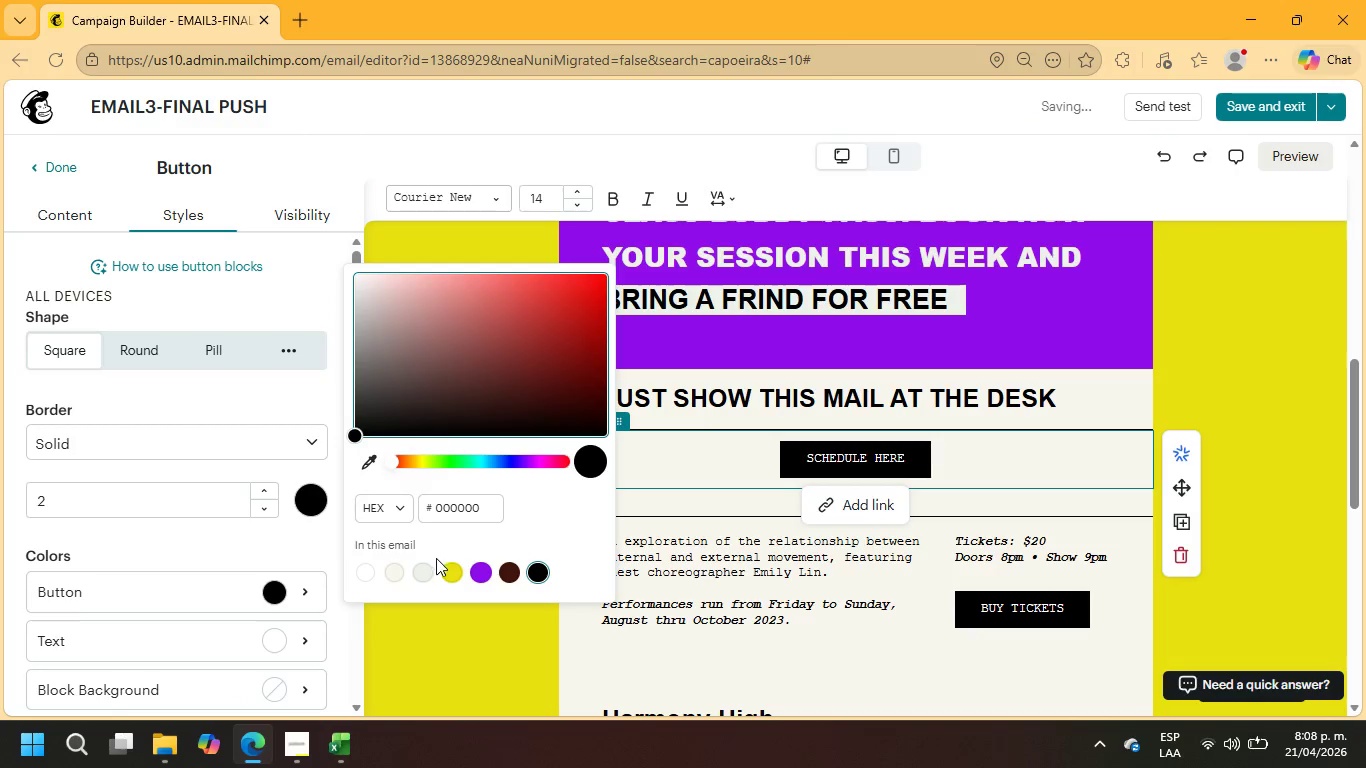 
left_click([447, 569])
 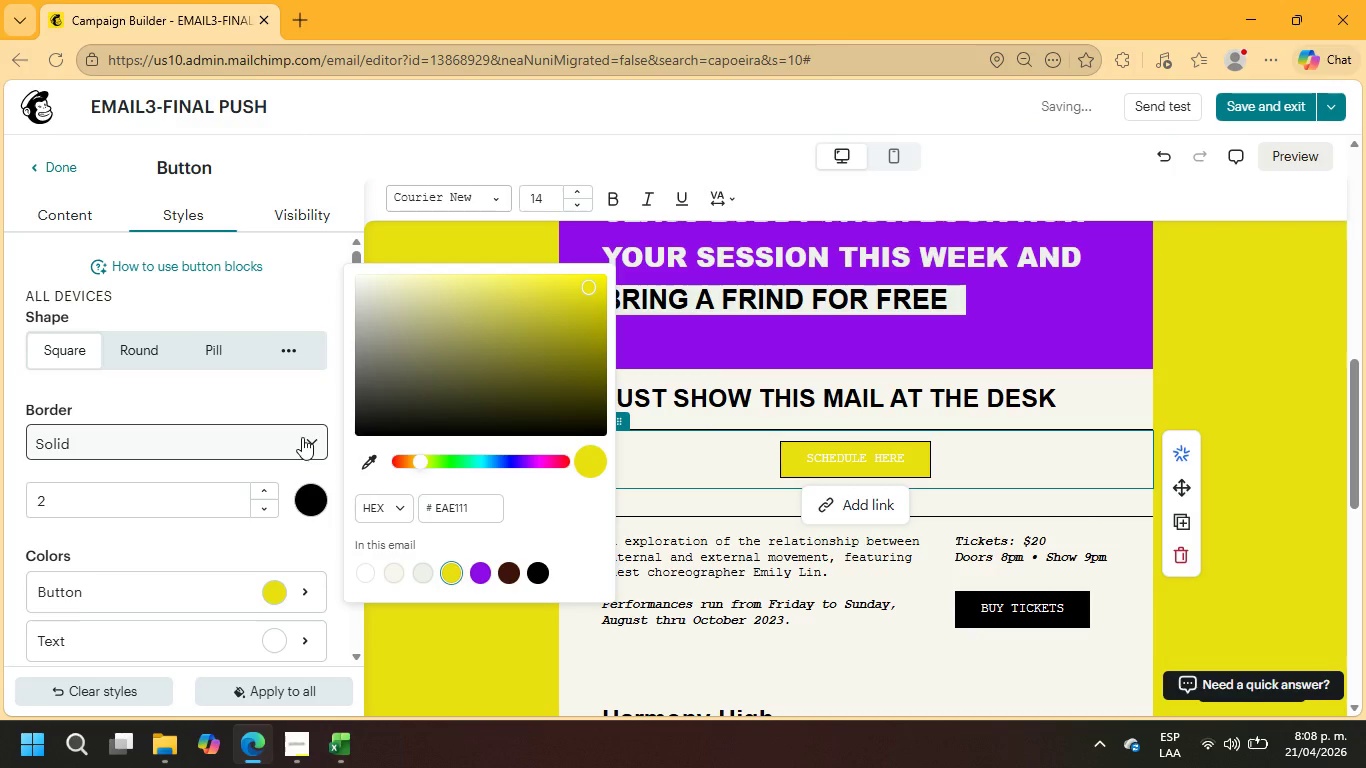 
left_click([314, 484])
 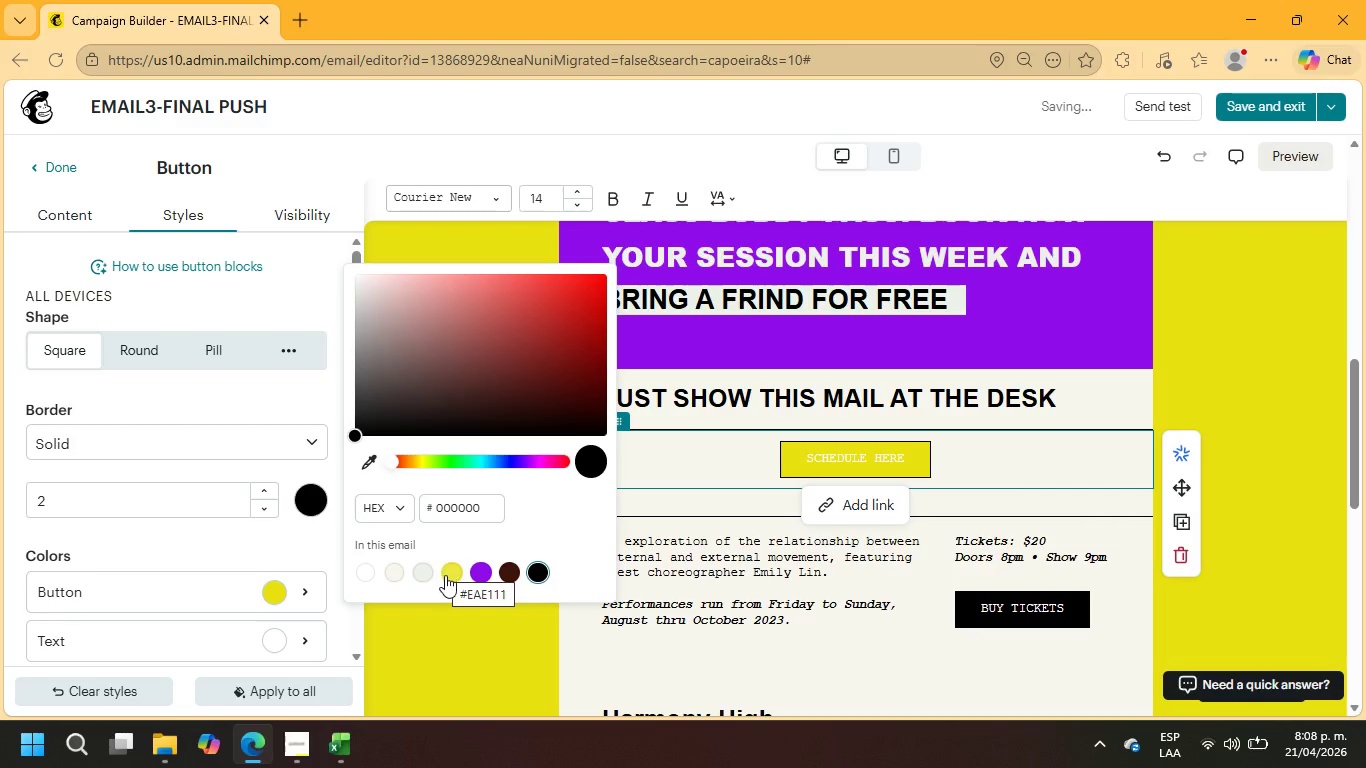 
left_click([447, 575])
 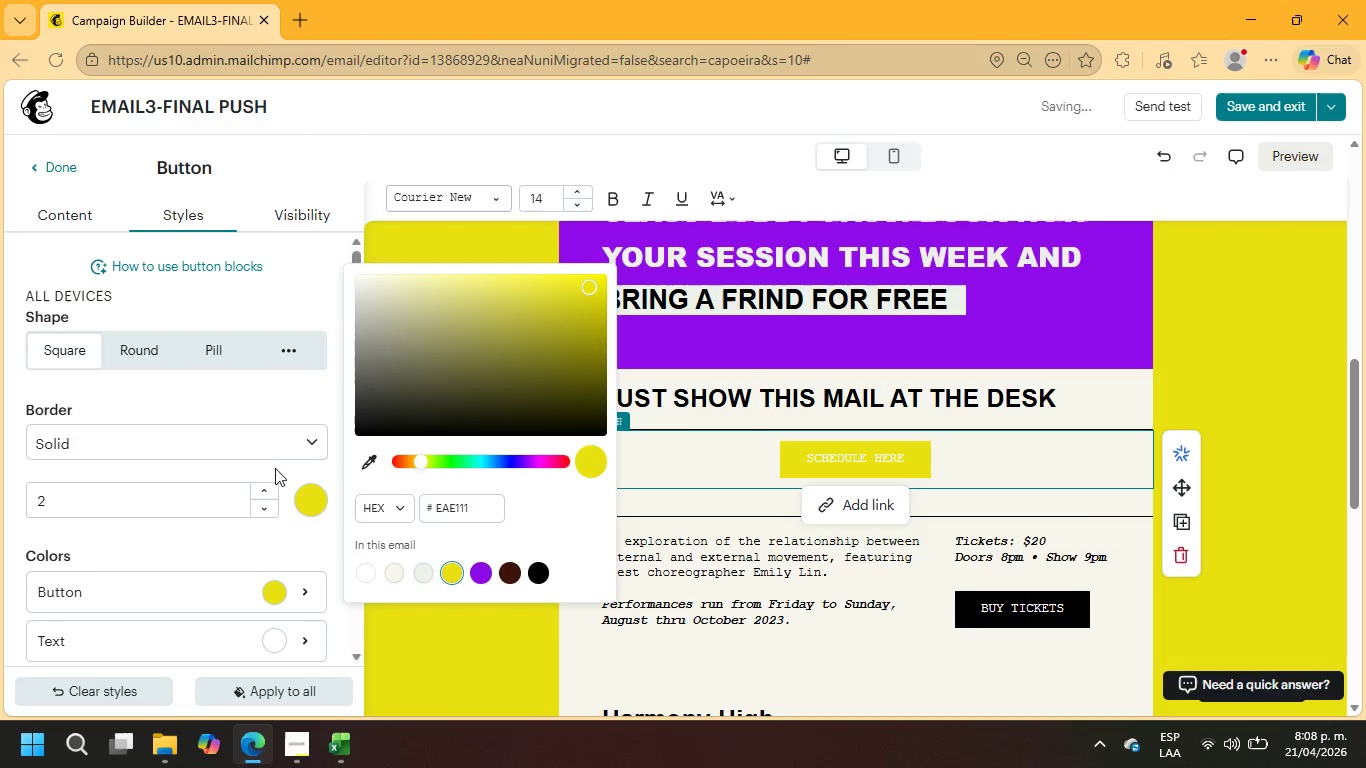 
left_click([271, 454])
 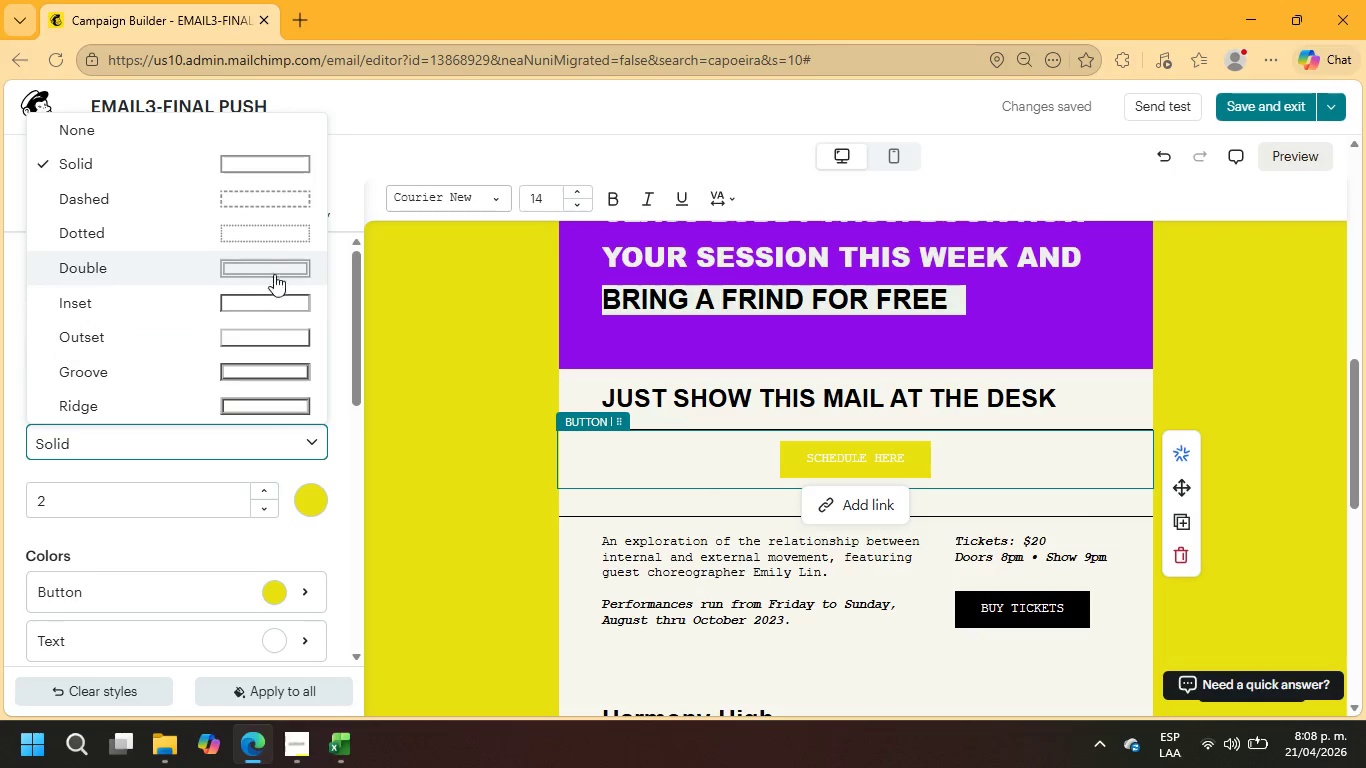 
scroll: coordinate [266, 359], scroll_direction: down, amount: 2.0
 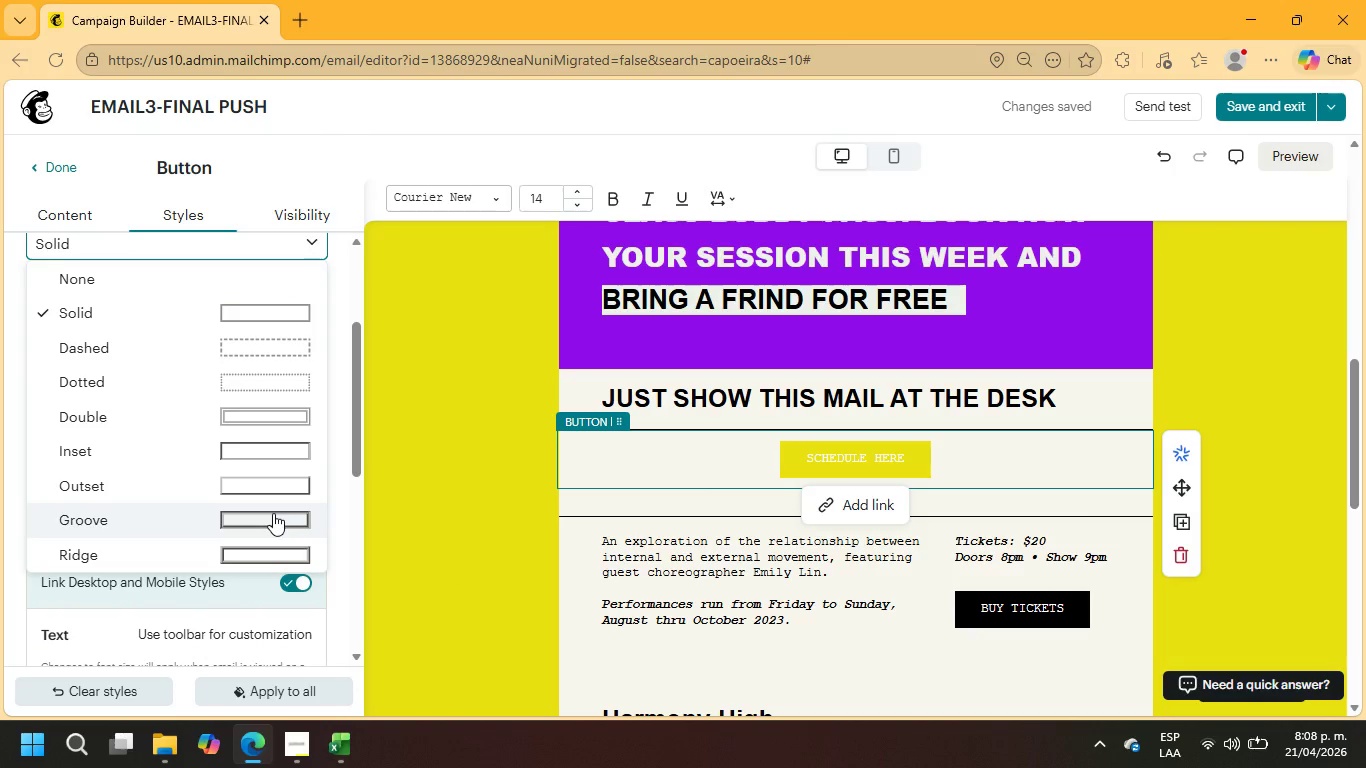 
left_click([285, 480])
 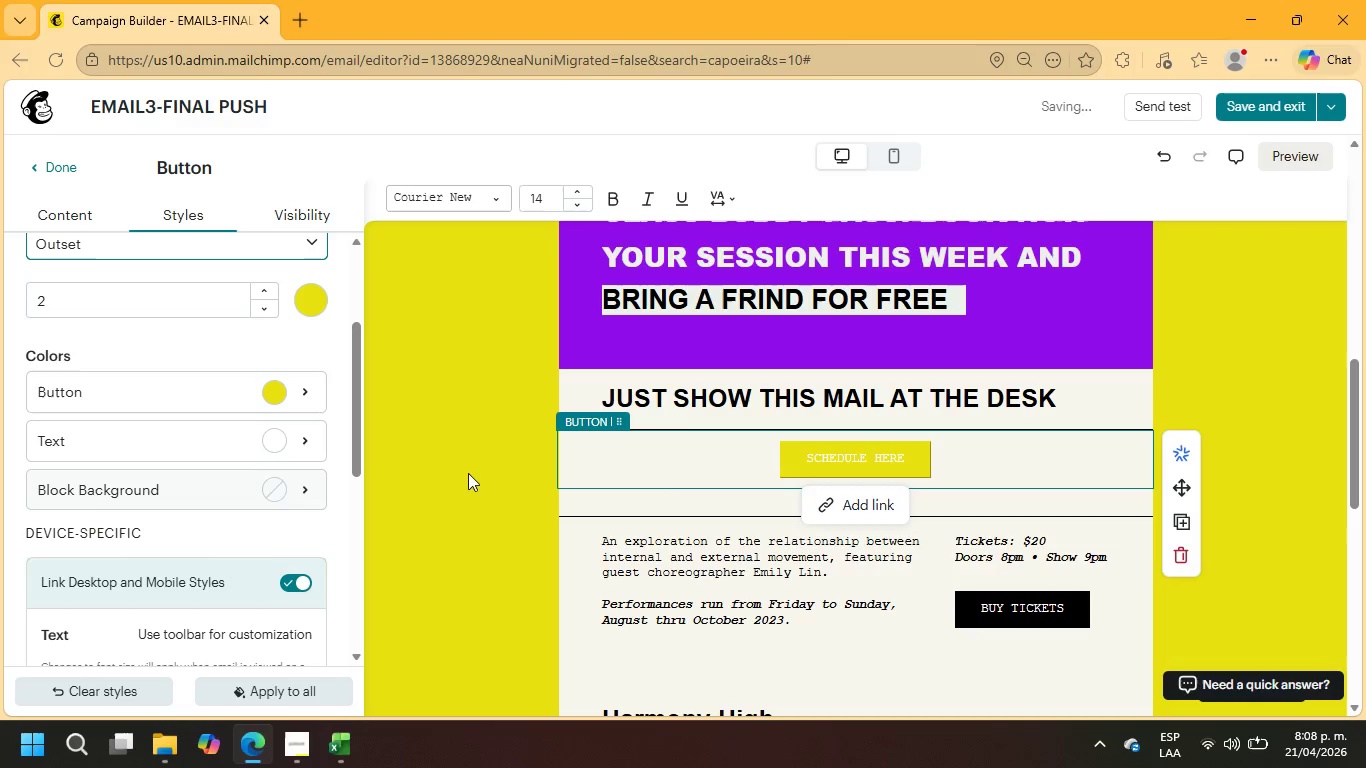 
double_click([843, 460])
 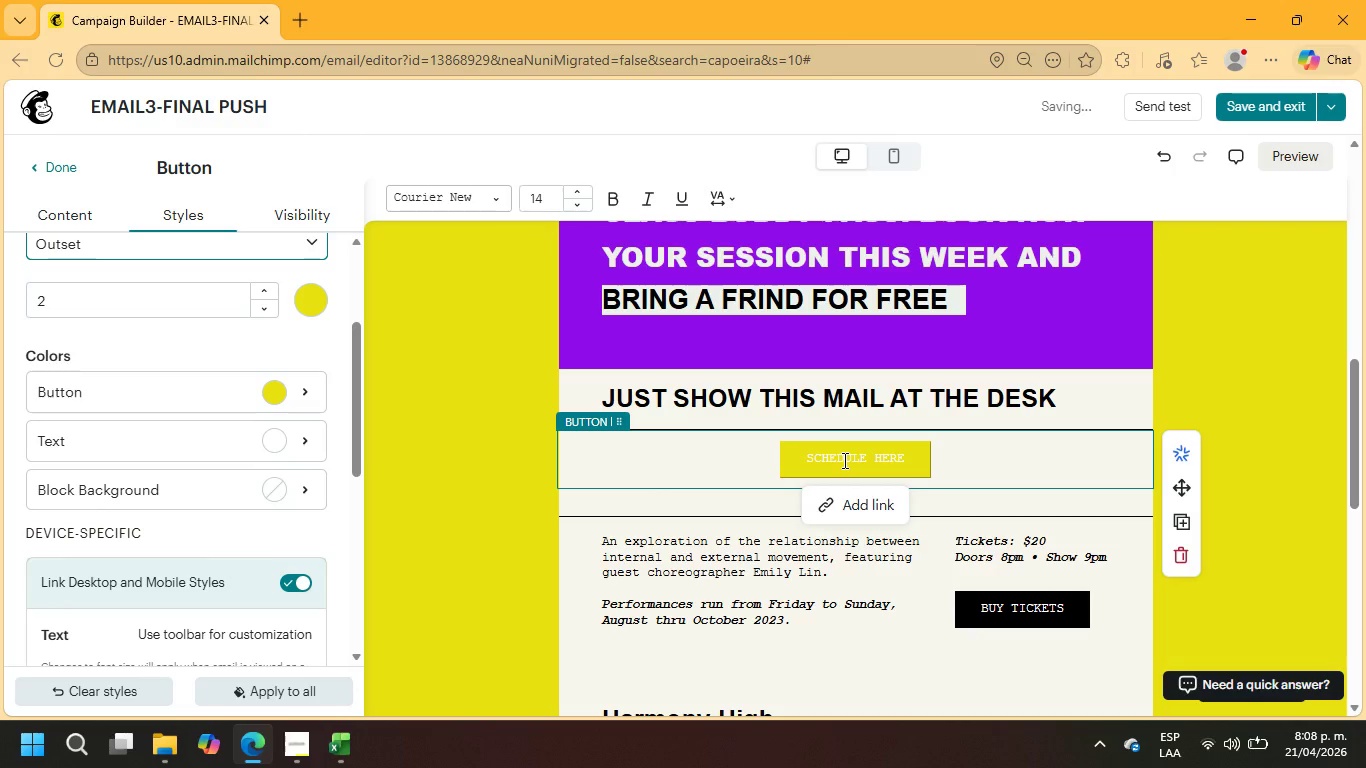 
triple_click([843, 460])
 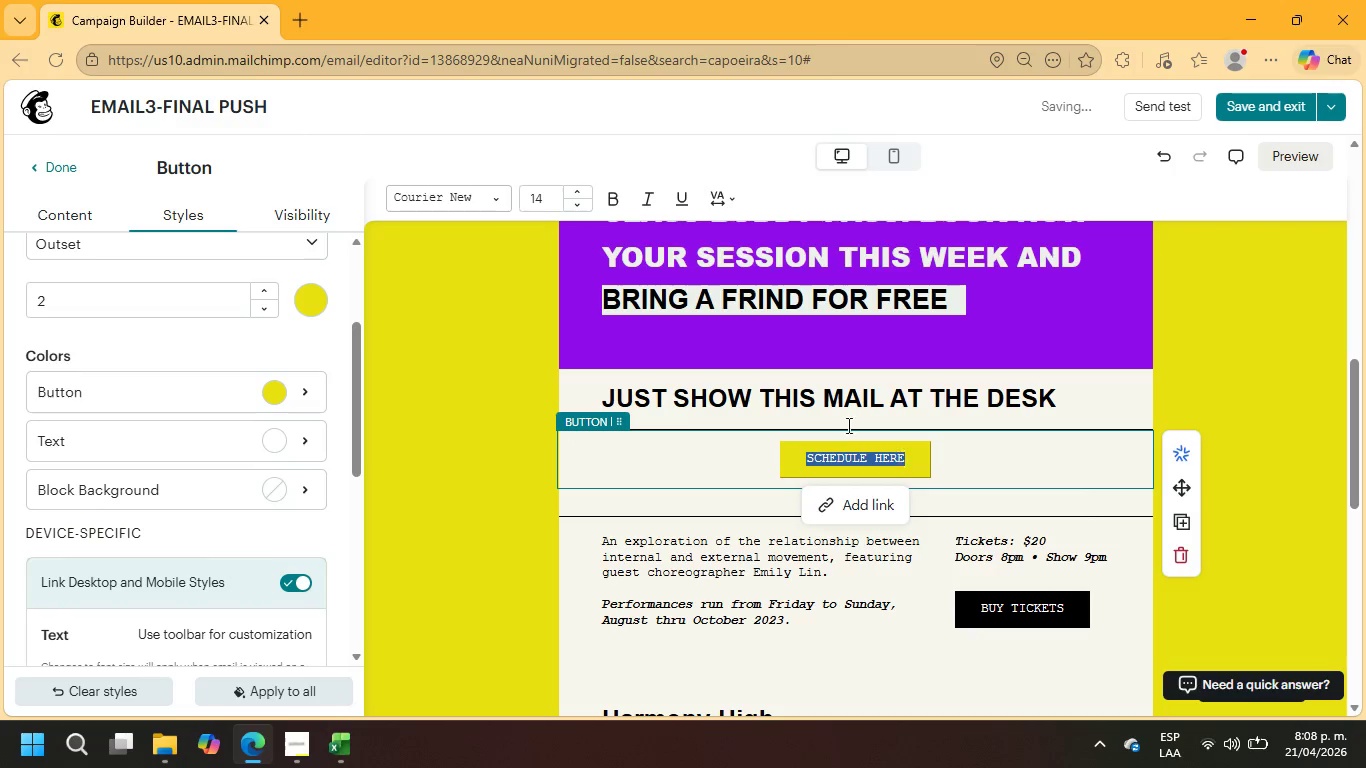 
mouse_move([595, 199])
 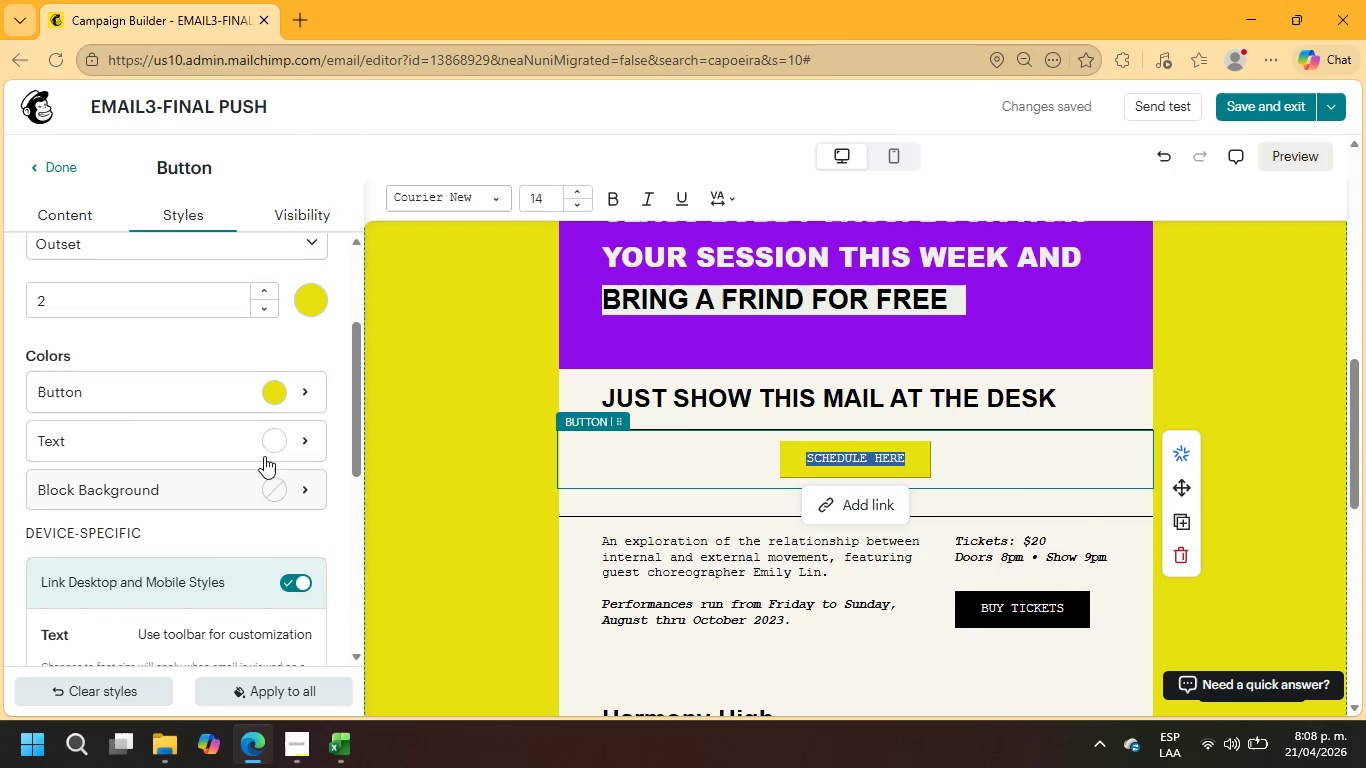 
left_click([266, 441])
 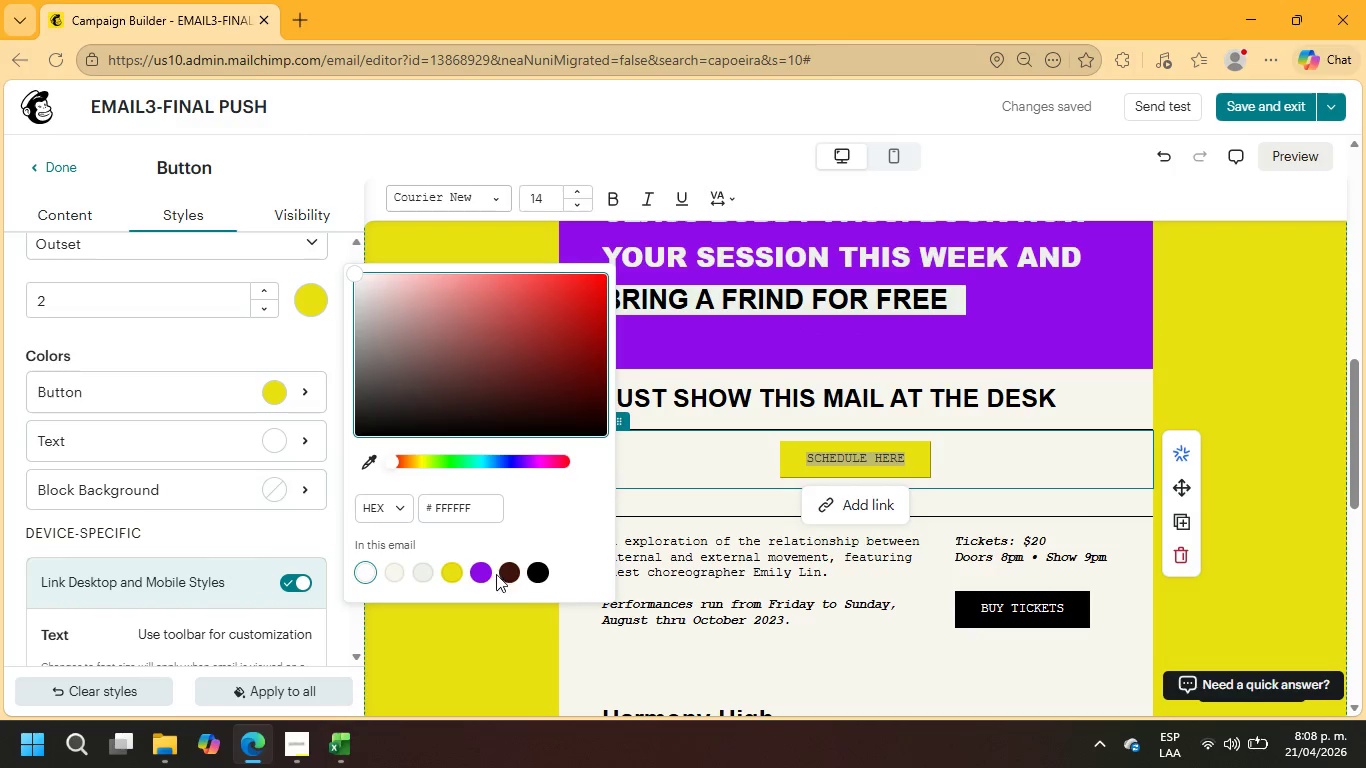 
left_click([537, 574])
 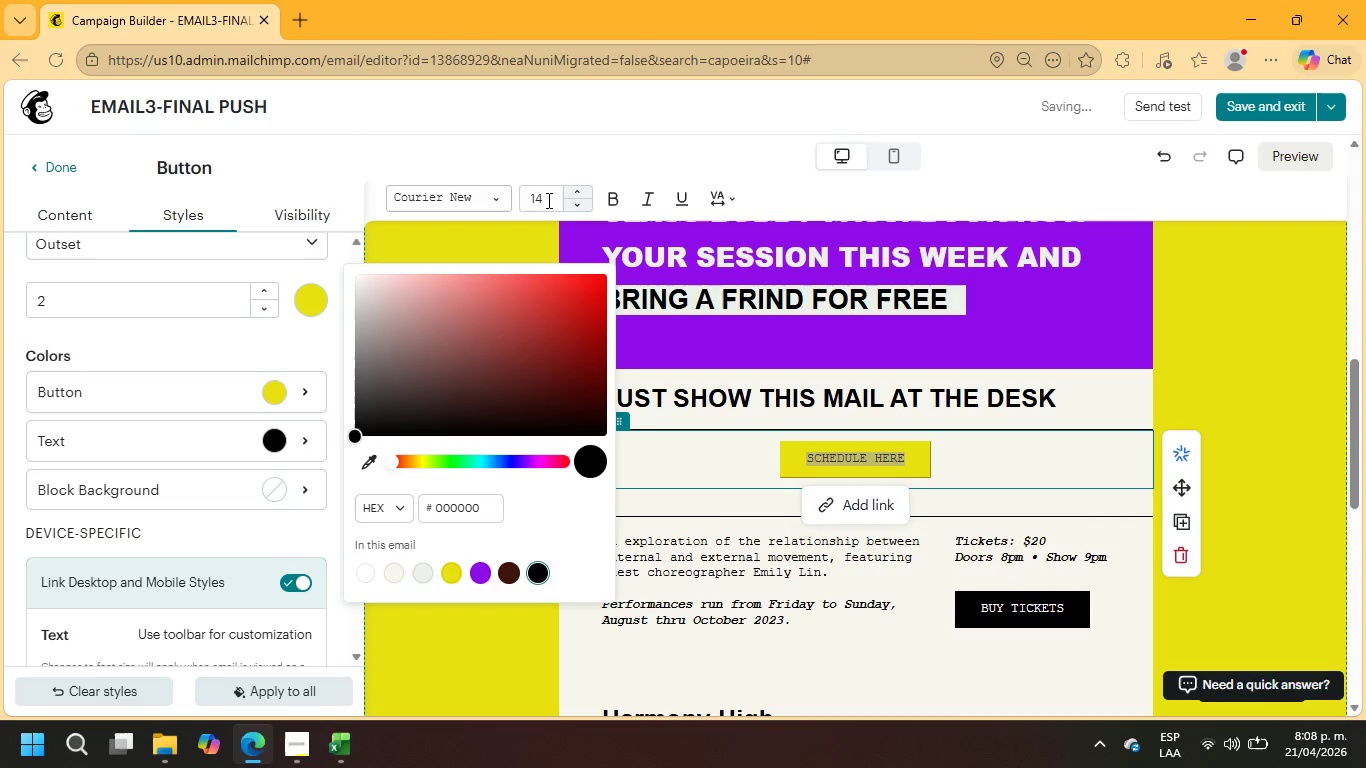 
left_click([546, 198])
 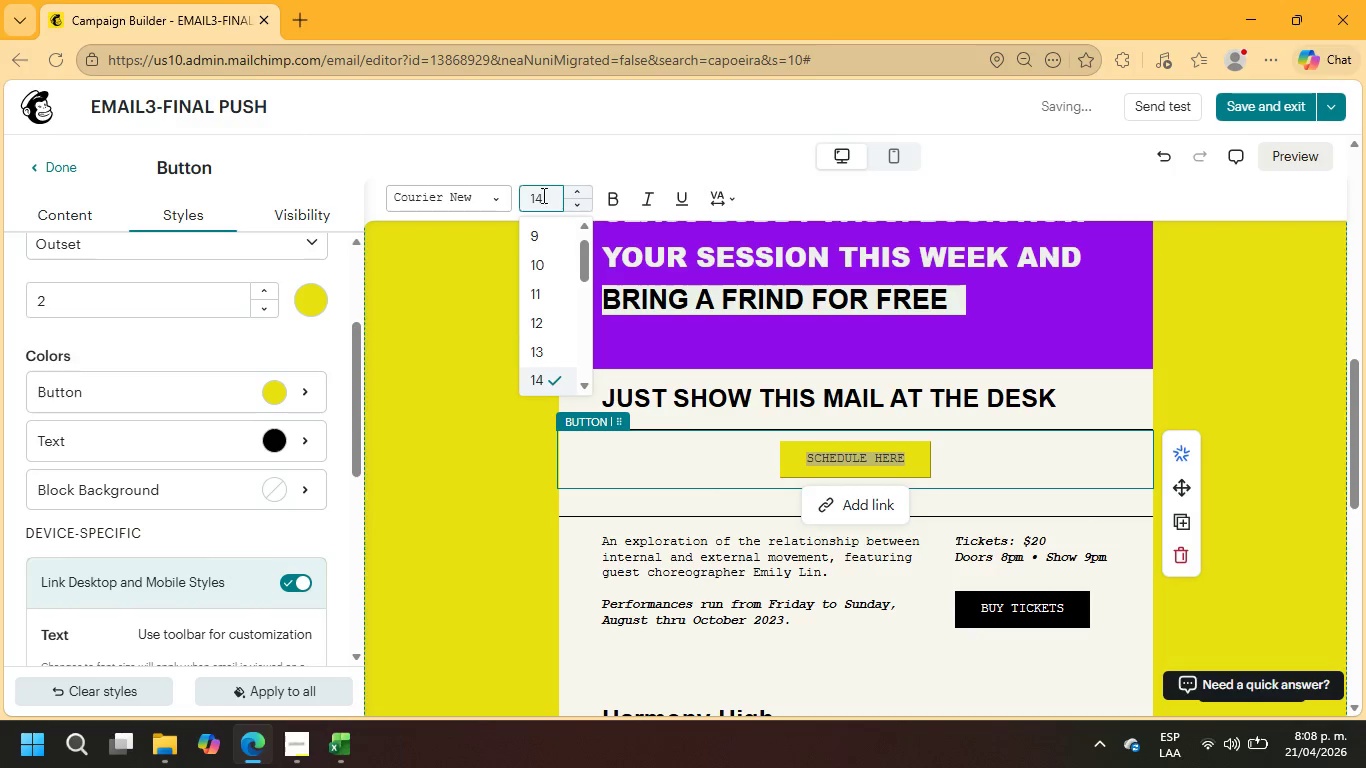 
left_click_drag(start_coordinate=[542, 195], to_coordinate=[528, 193])
 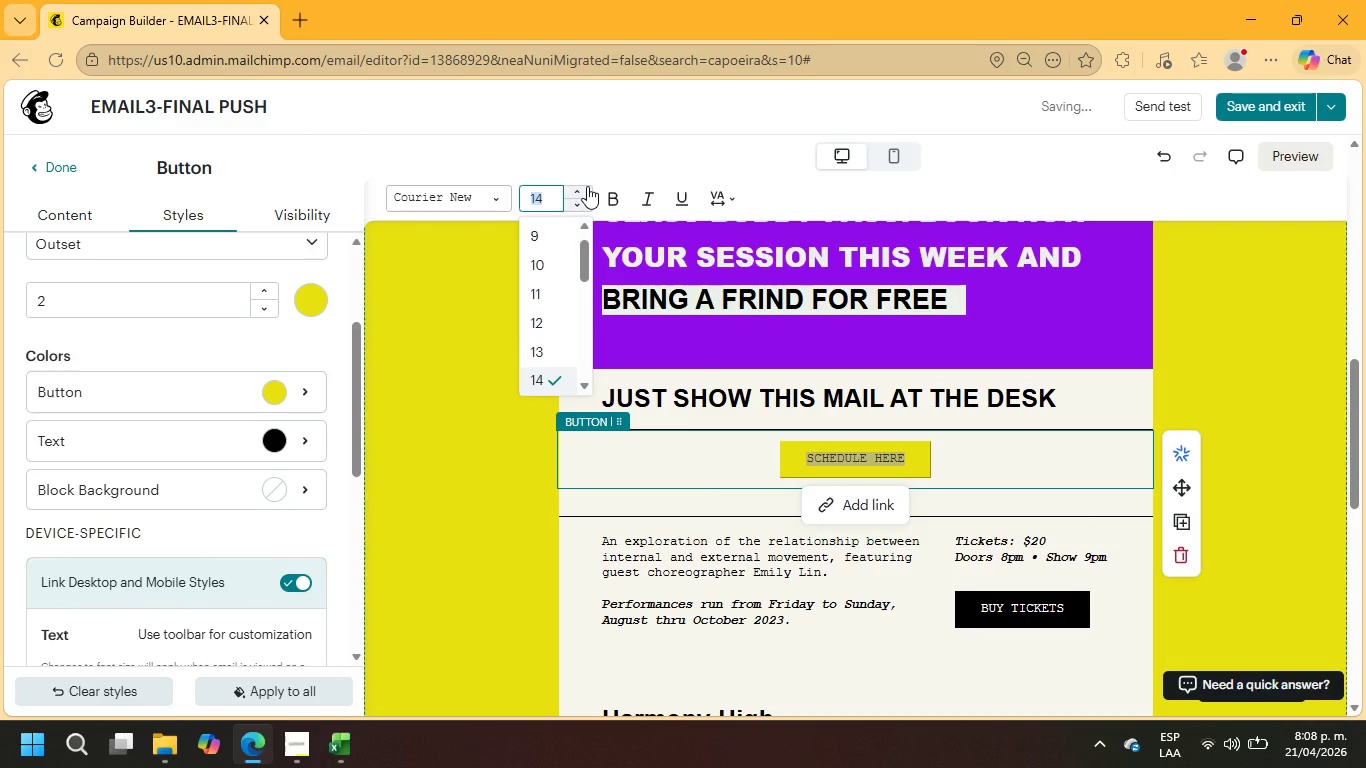 
key(Numpad3)
 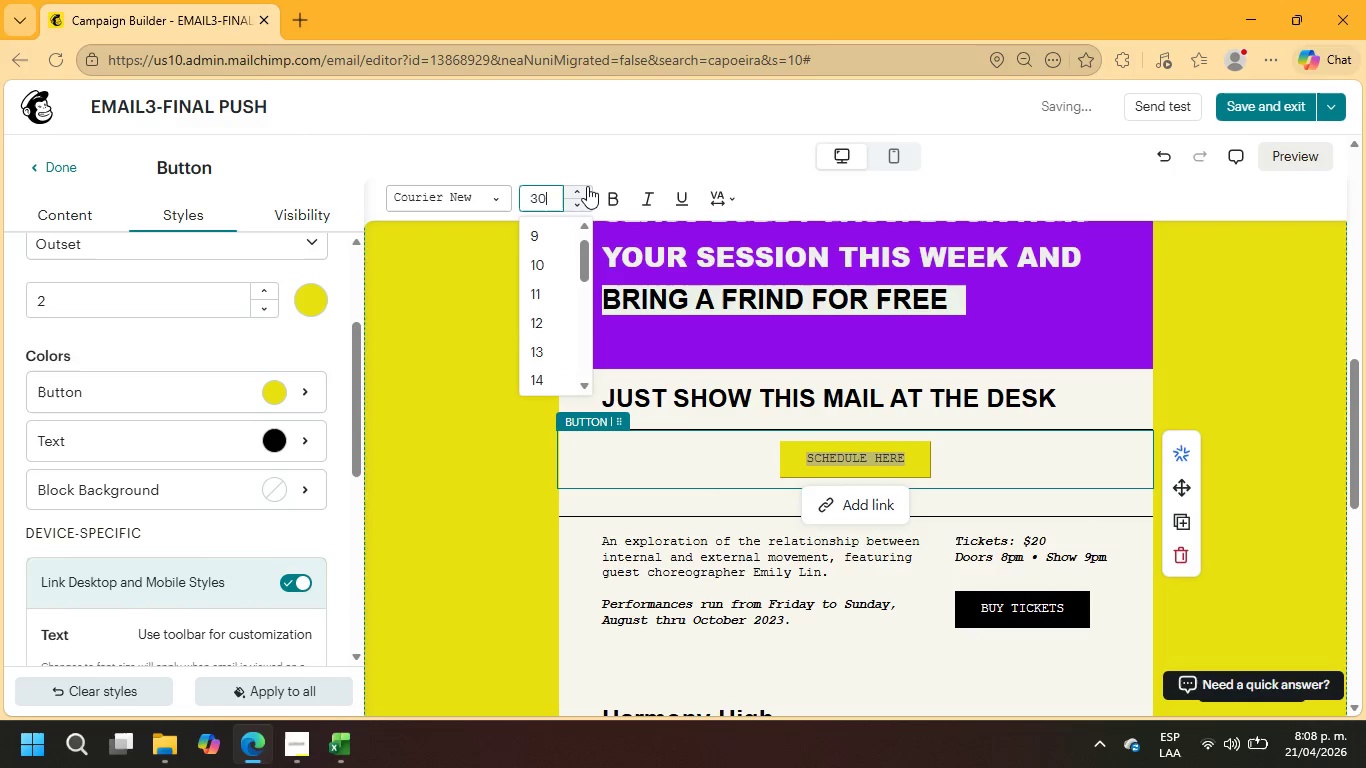 
key(Numpad0)
 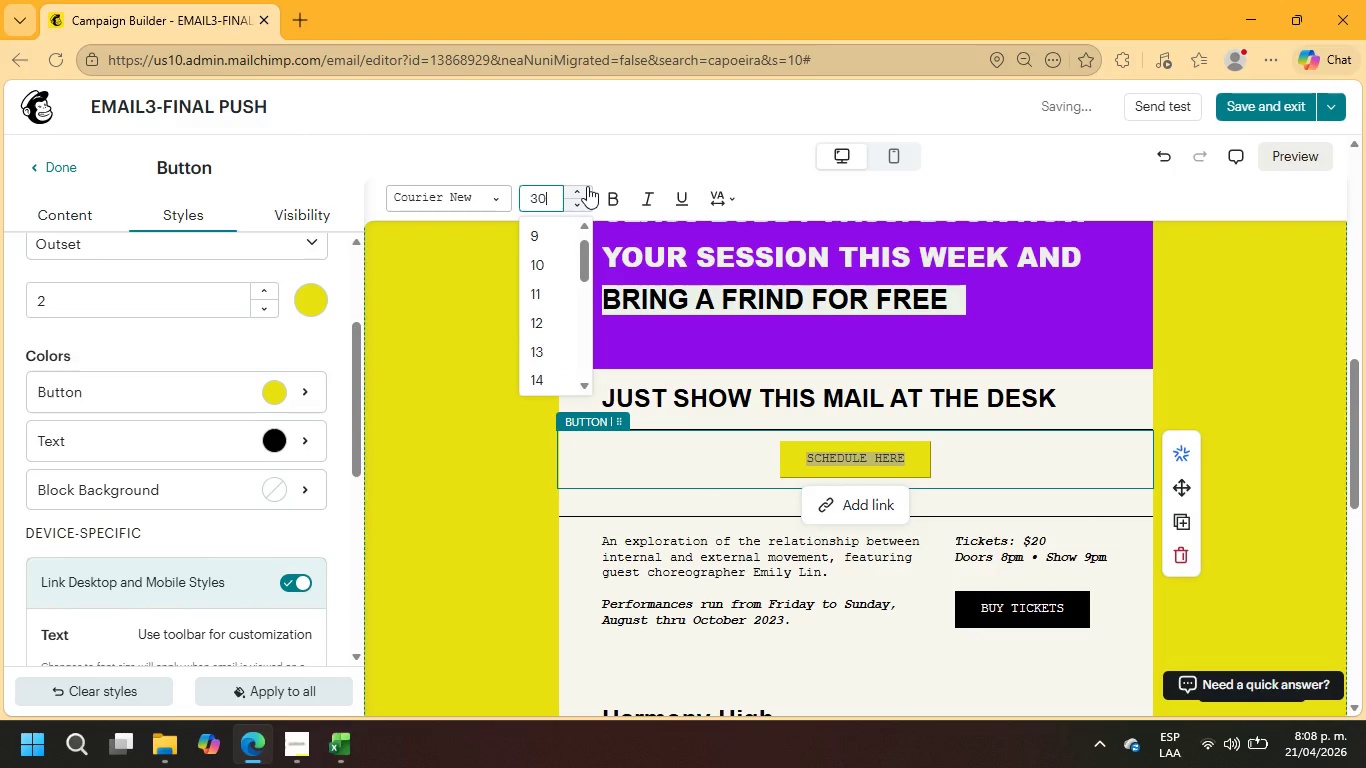 
key(NumpadEnter)
 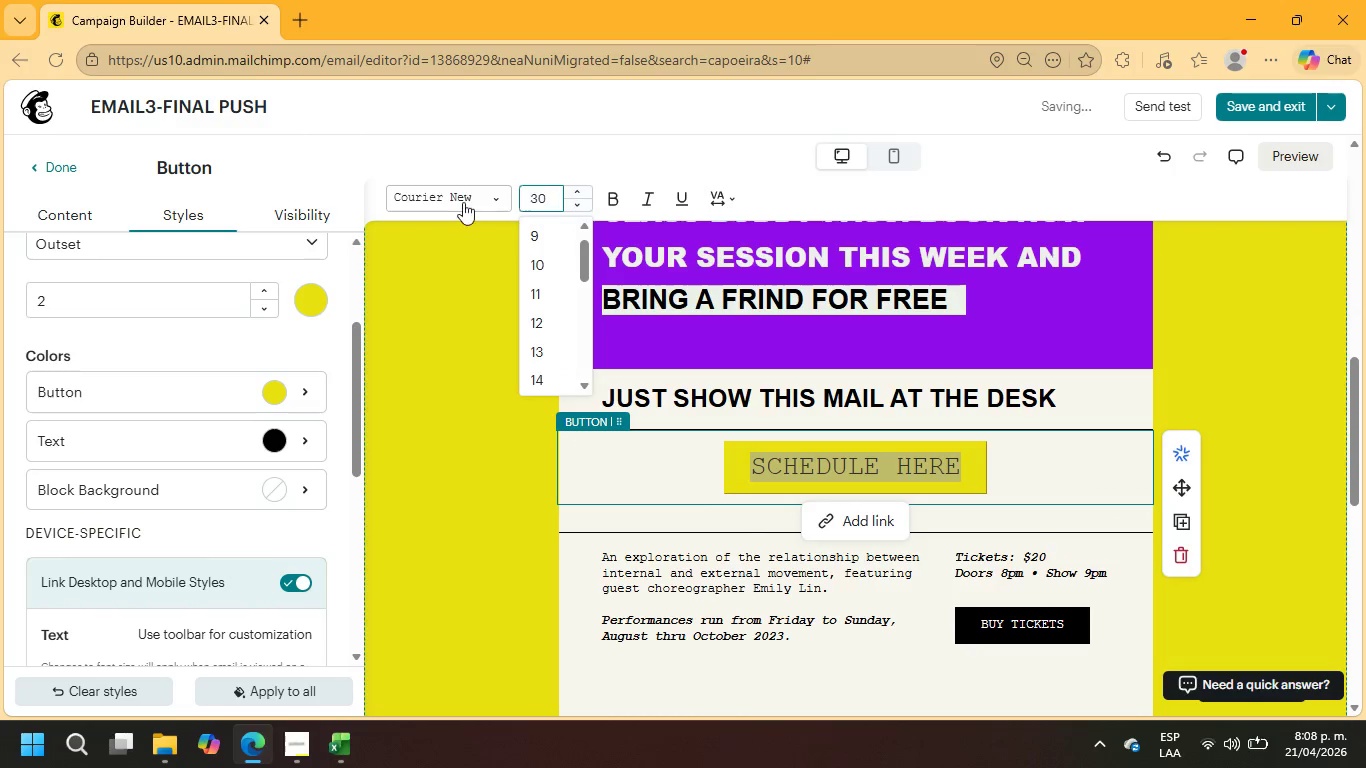 
left_click([457, 201])
 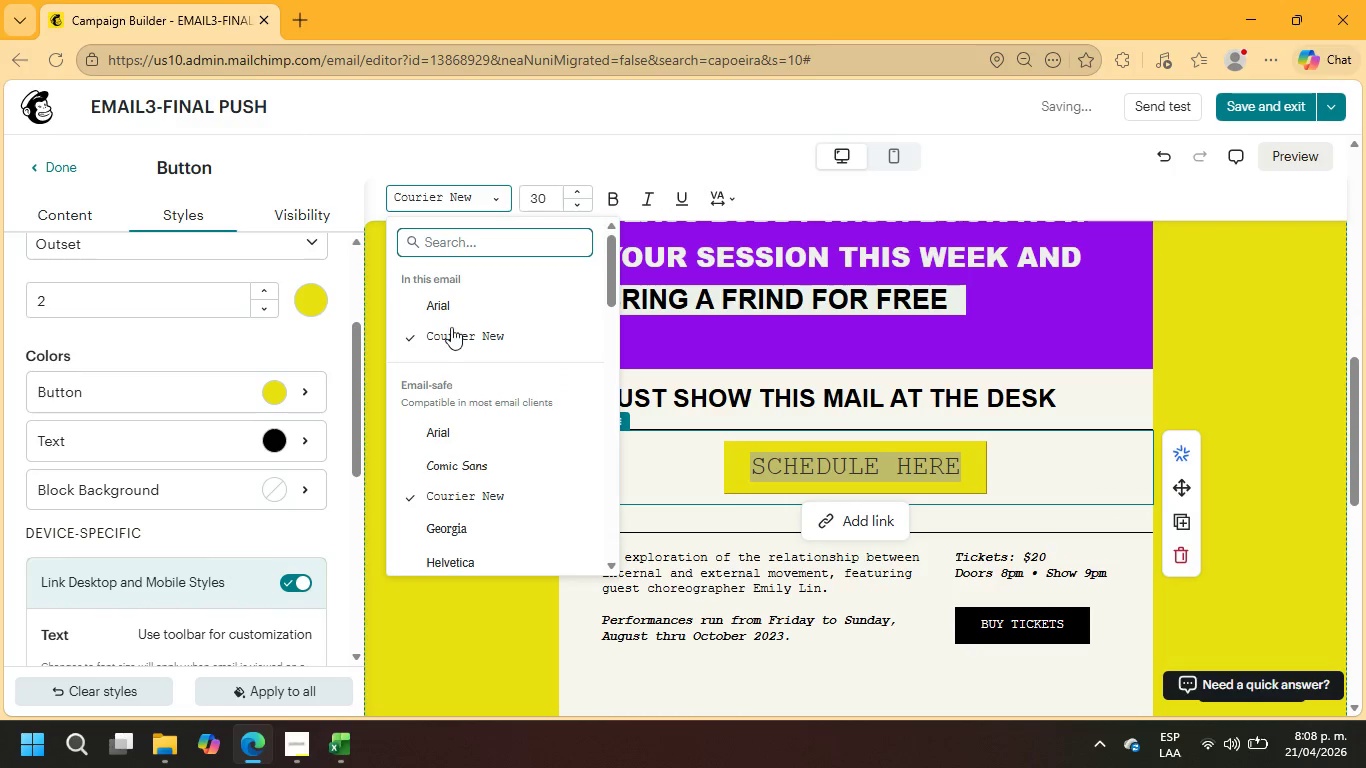 
left_click([444, 303])
 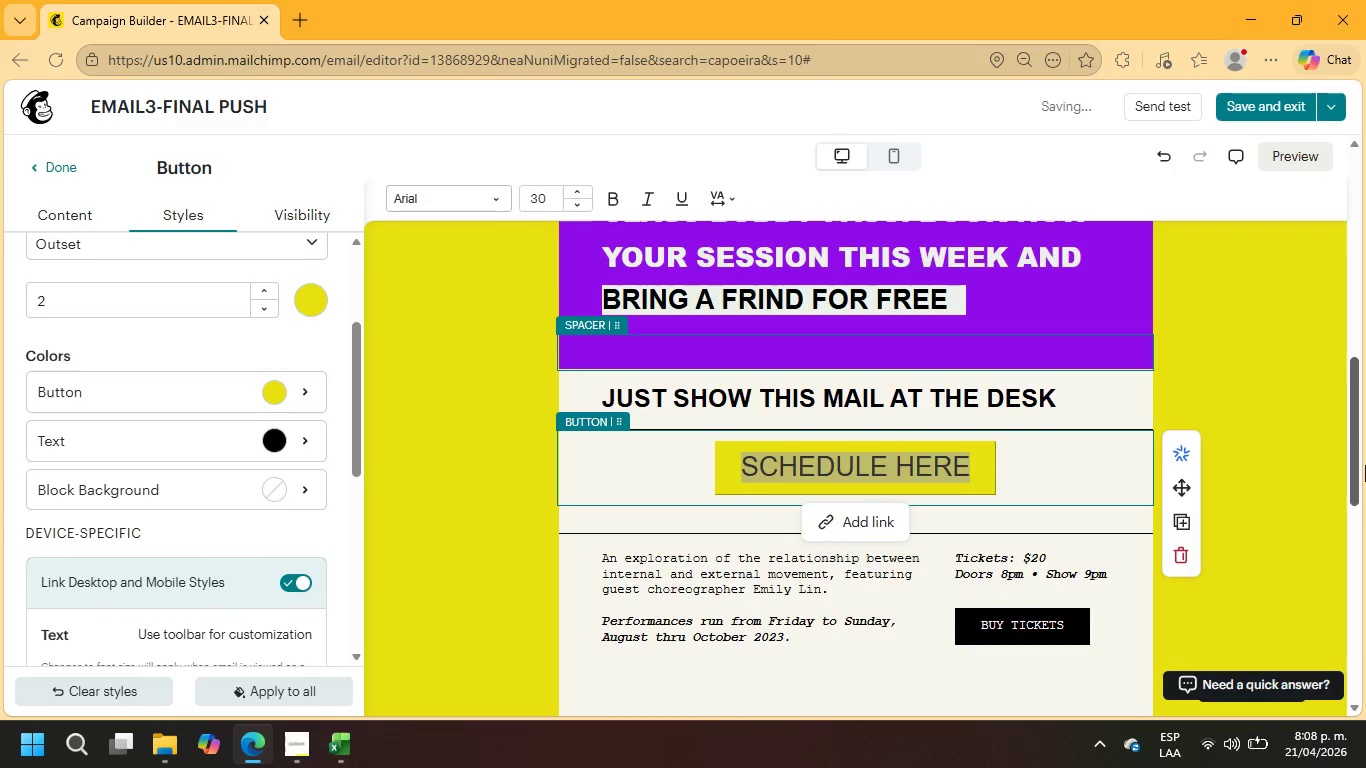 
left_click([1298, 398])
 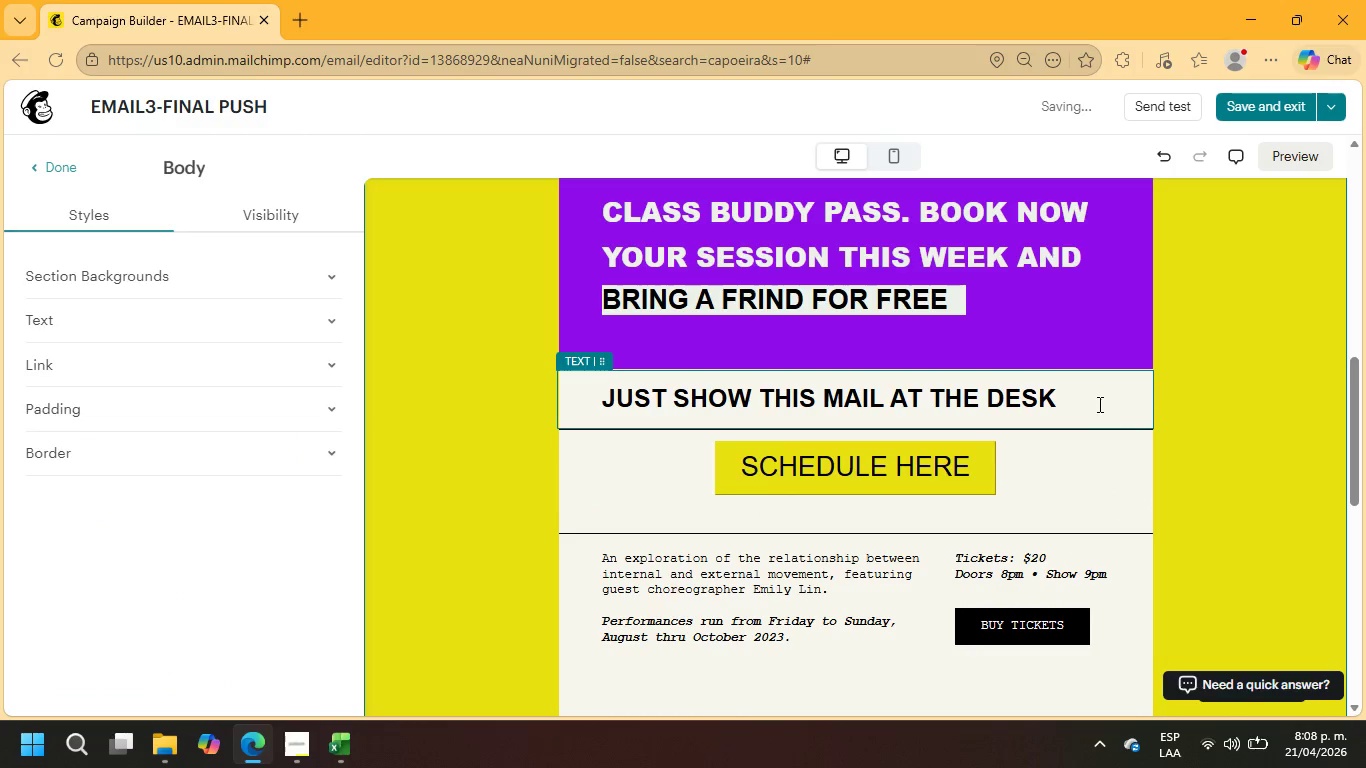 
left_click_drag(start_coordinate=[1095, 397], to_coordinate=[593, 394])
 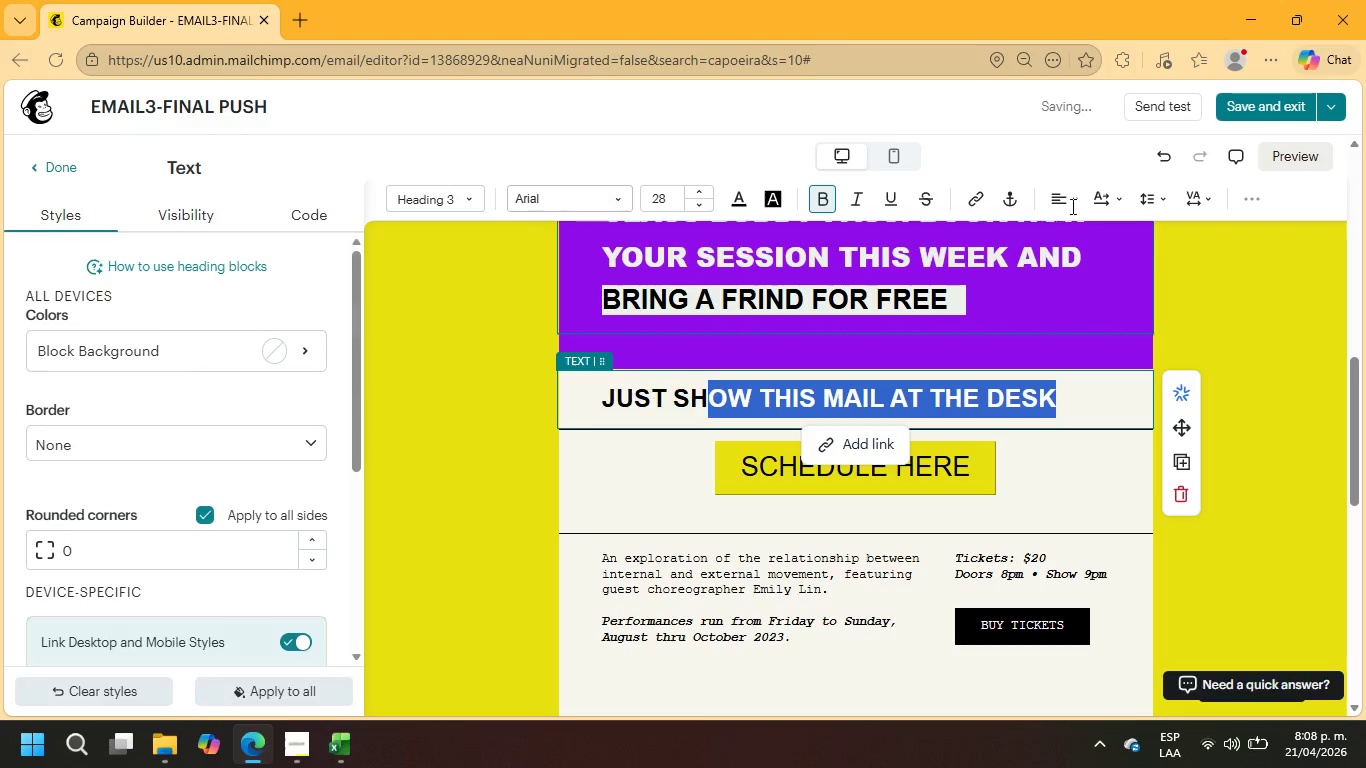 
left_click([1072, 205])
 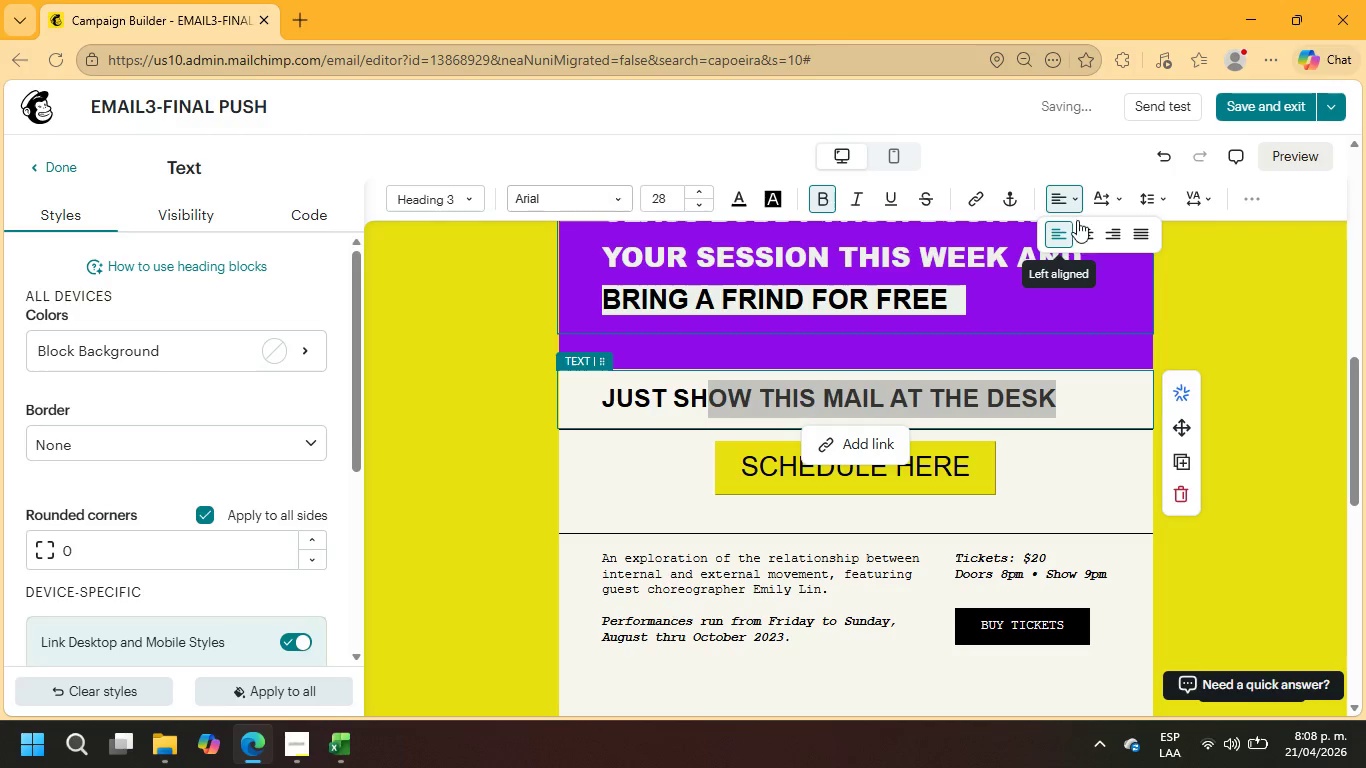 
left_click([1079, 224])
 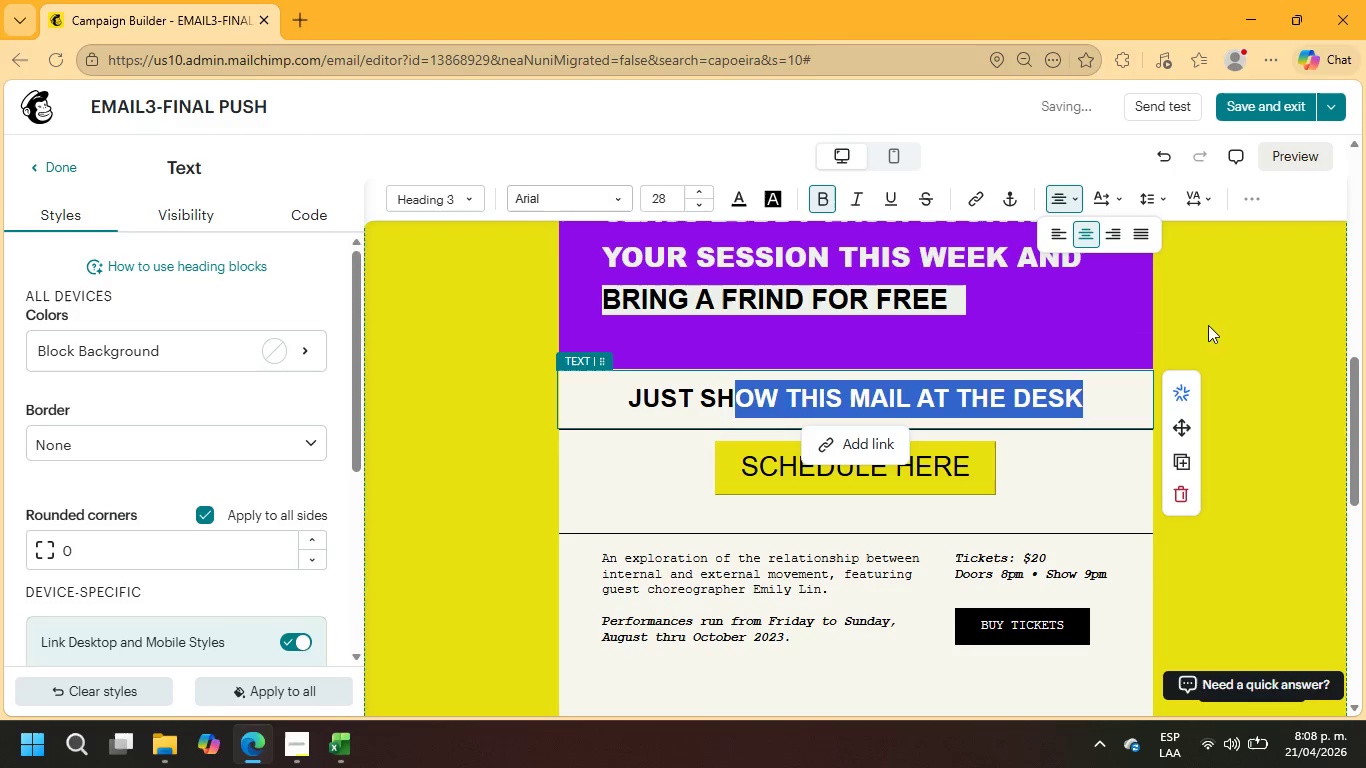 
left_click([1109, 343])
 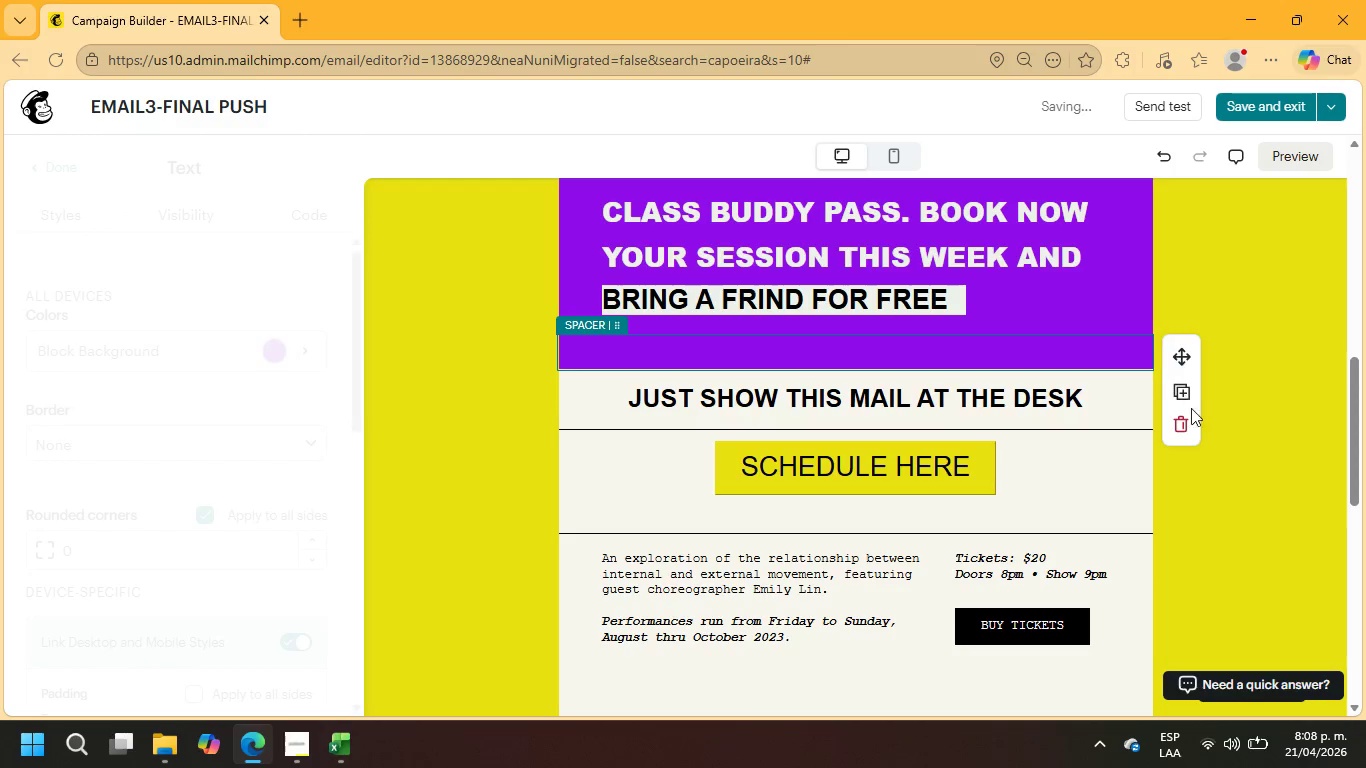 
left_click([1179, 418])
 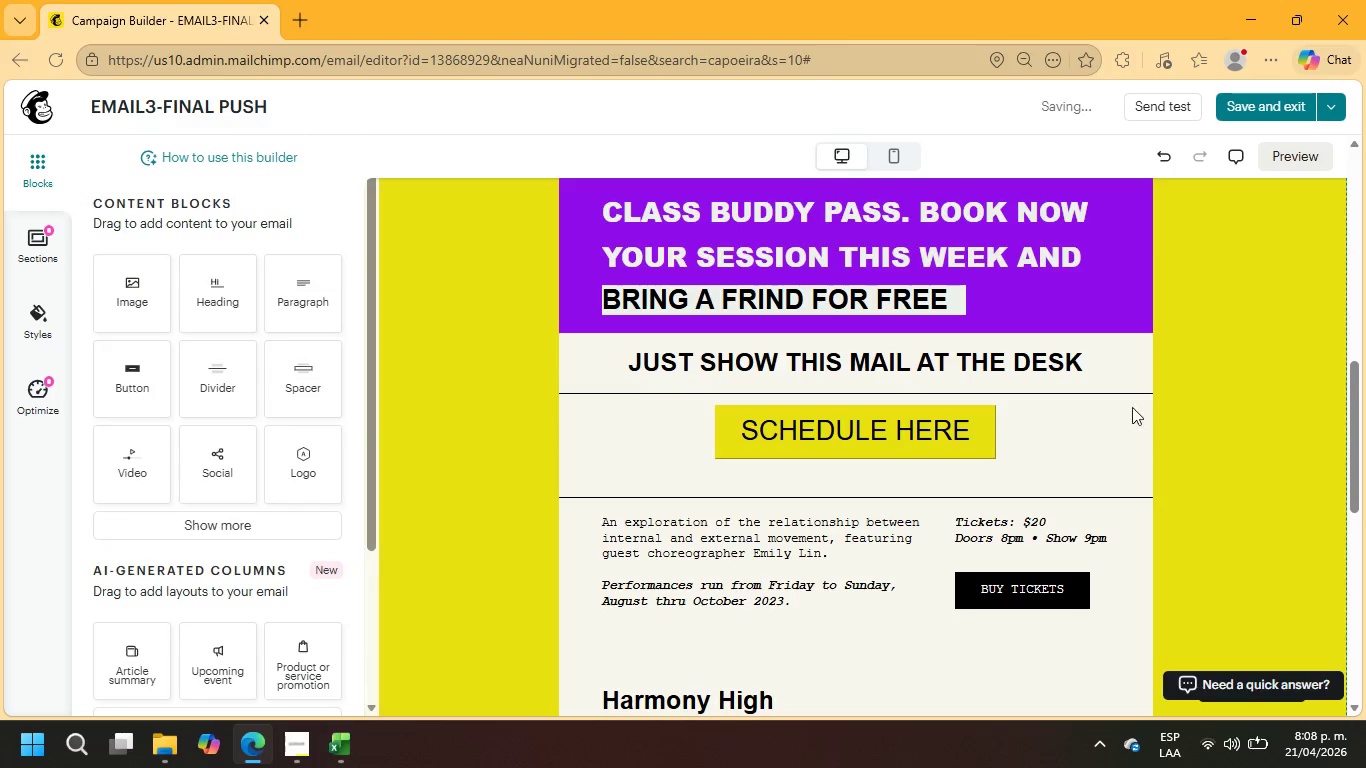 
left_click([1120, 373])
 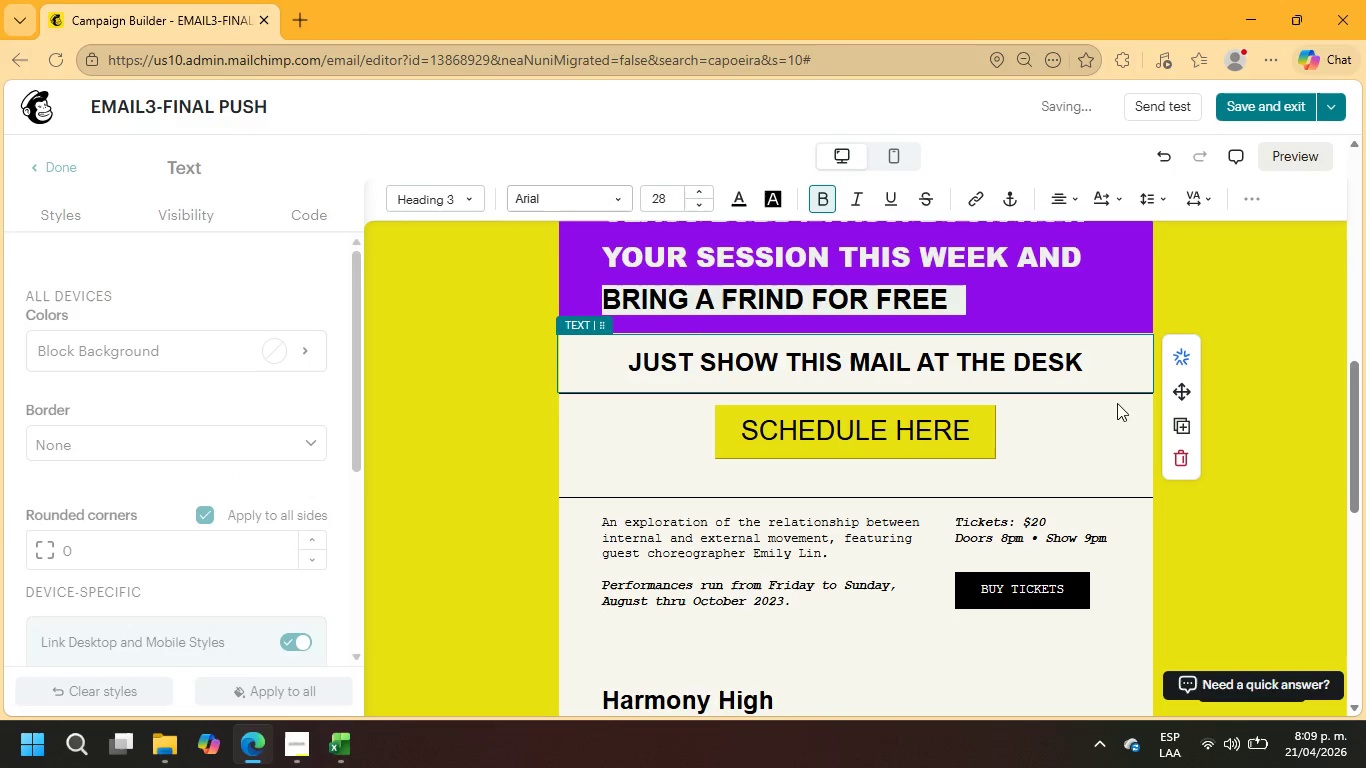 
left_click([1117, 426])
 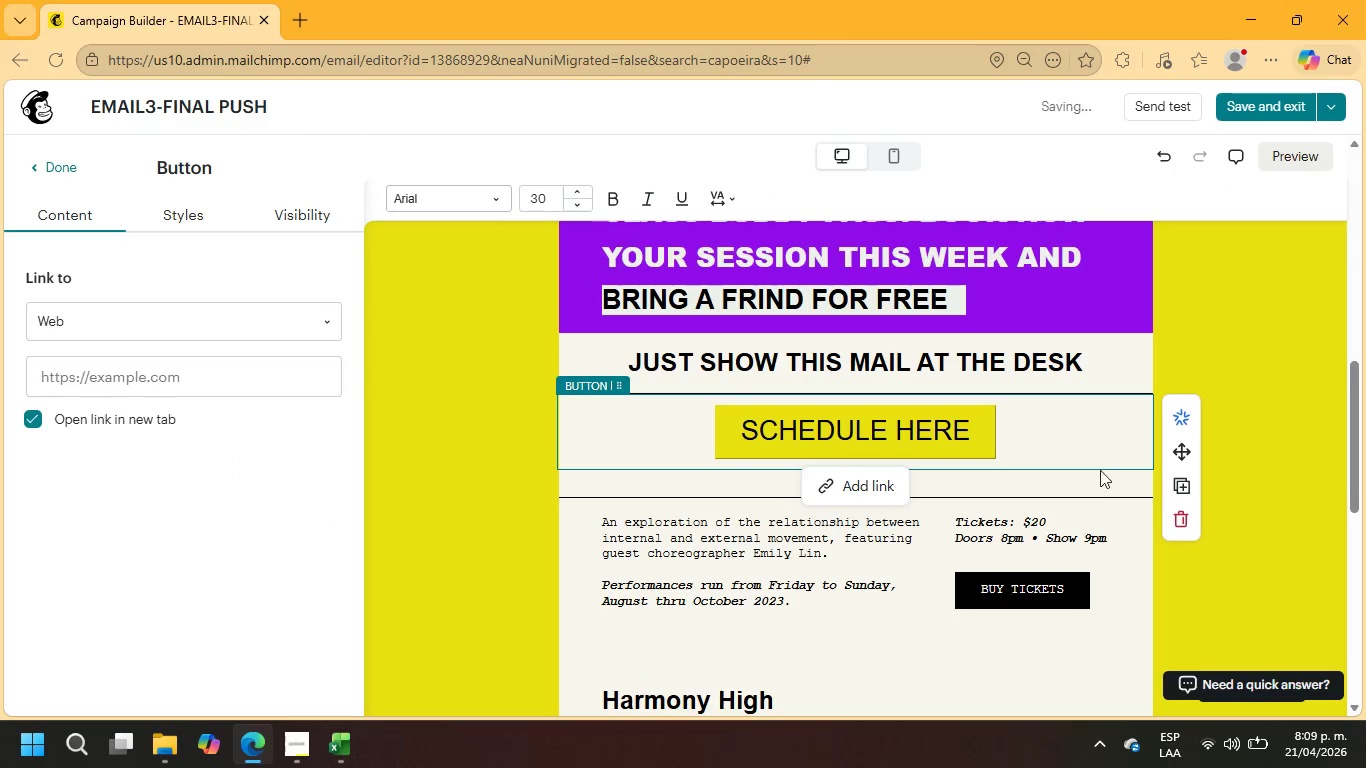 
left_click([1094, 487])
 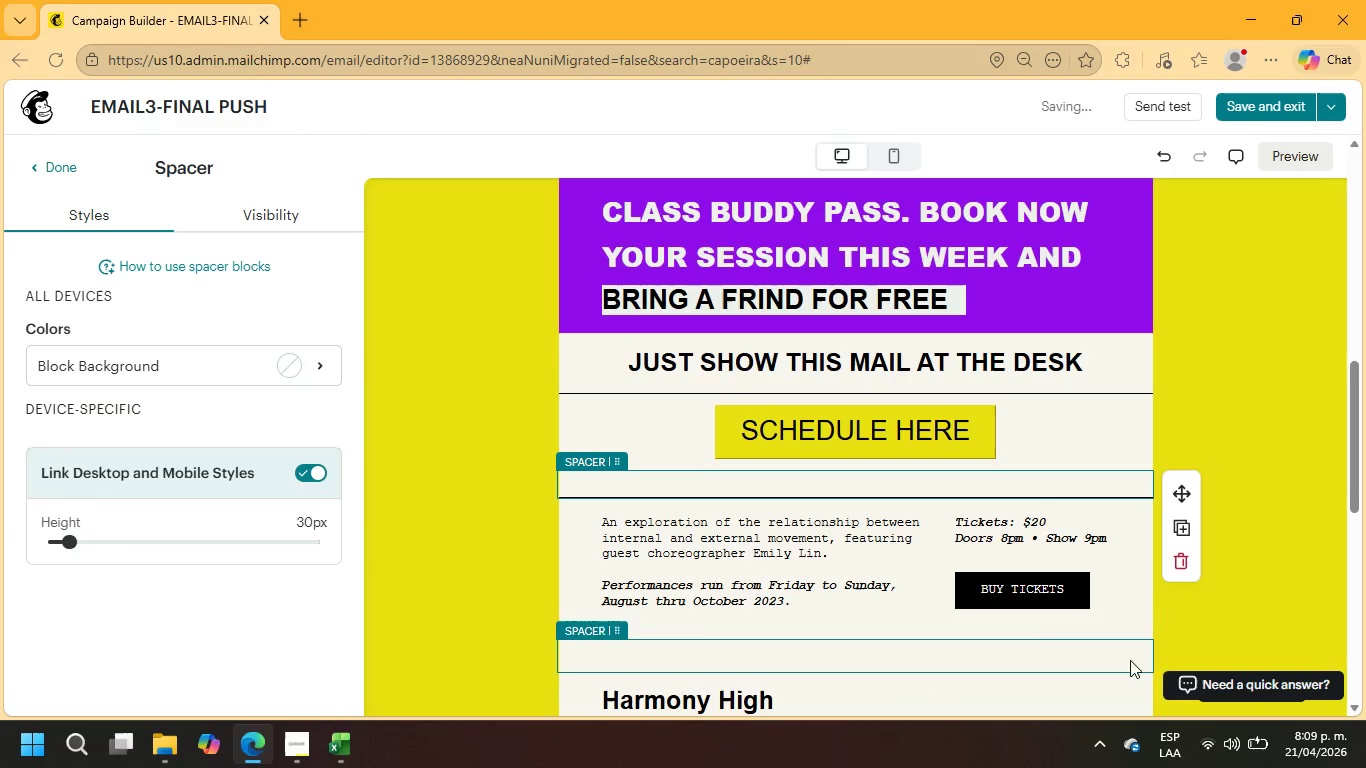 
left_click([1192, 565])
 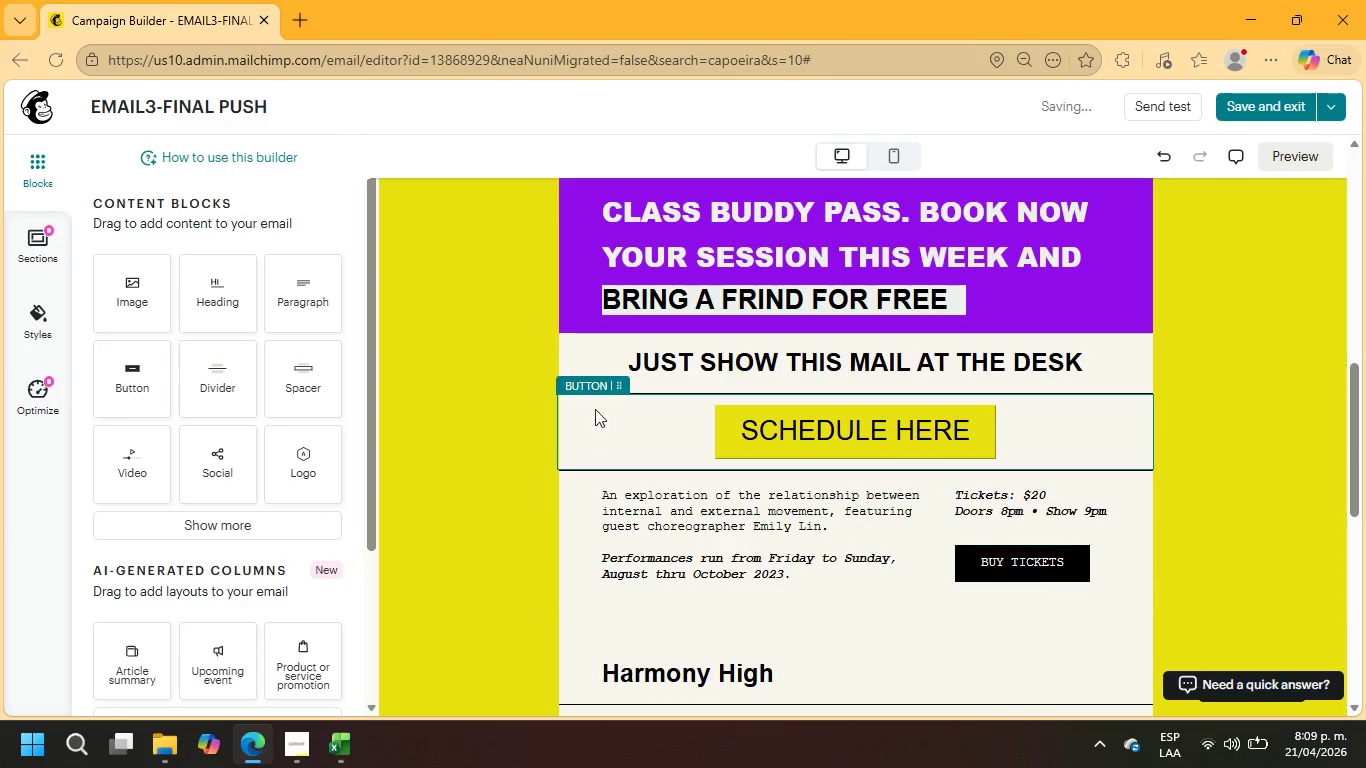 
left_click([588, 347])
 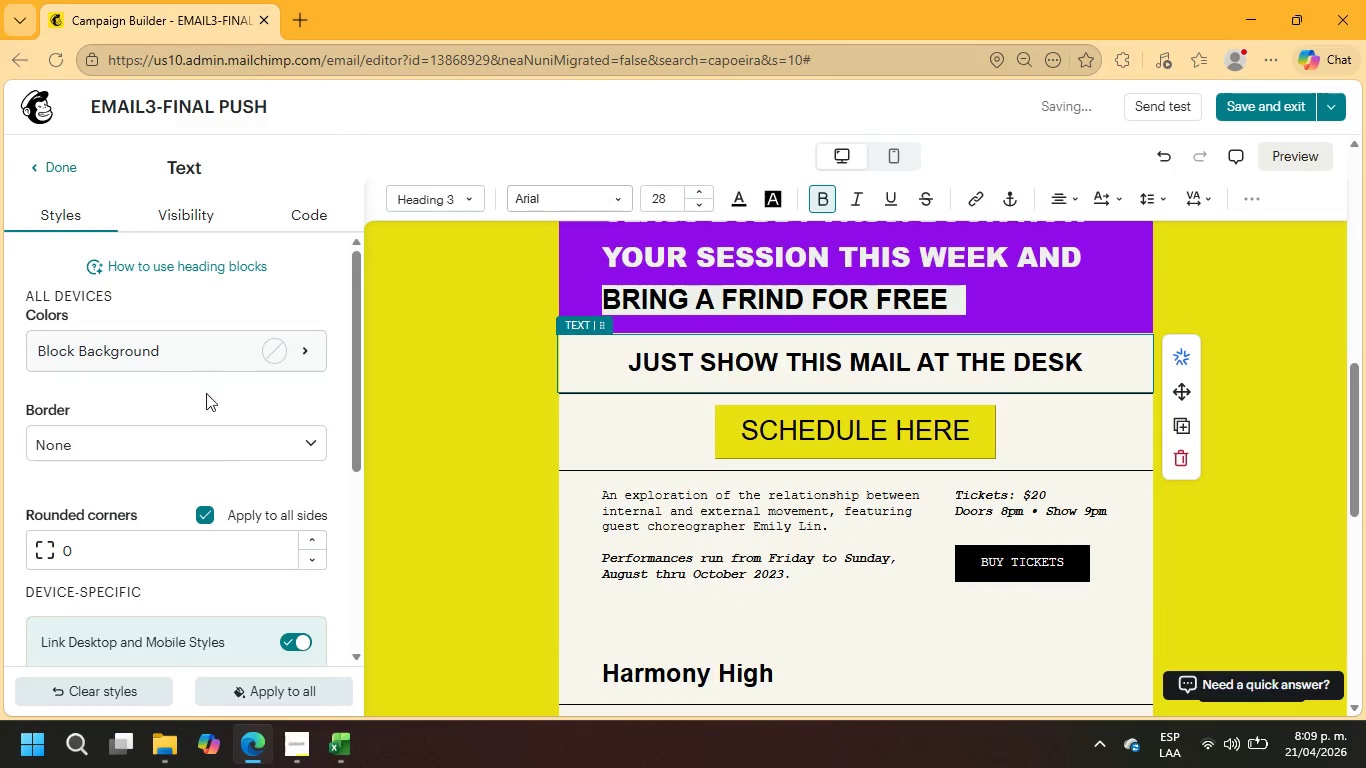 
left_click([602, 433])
 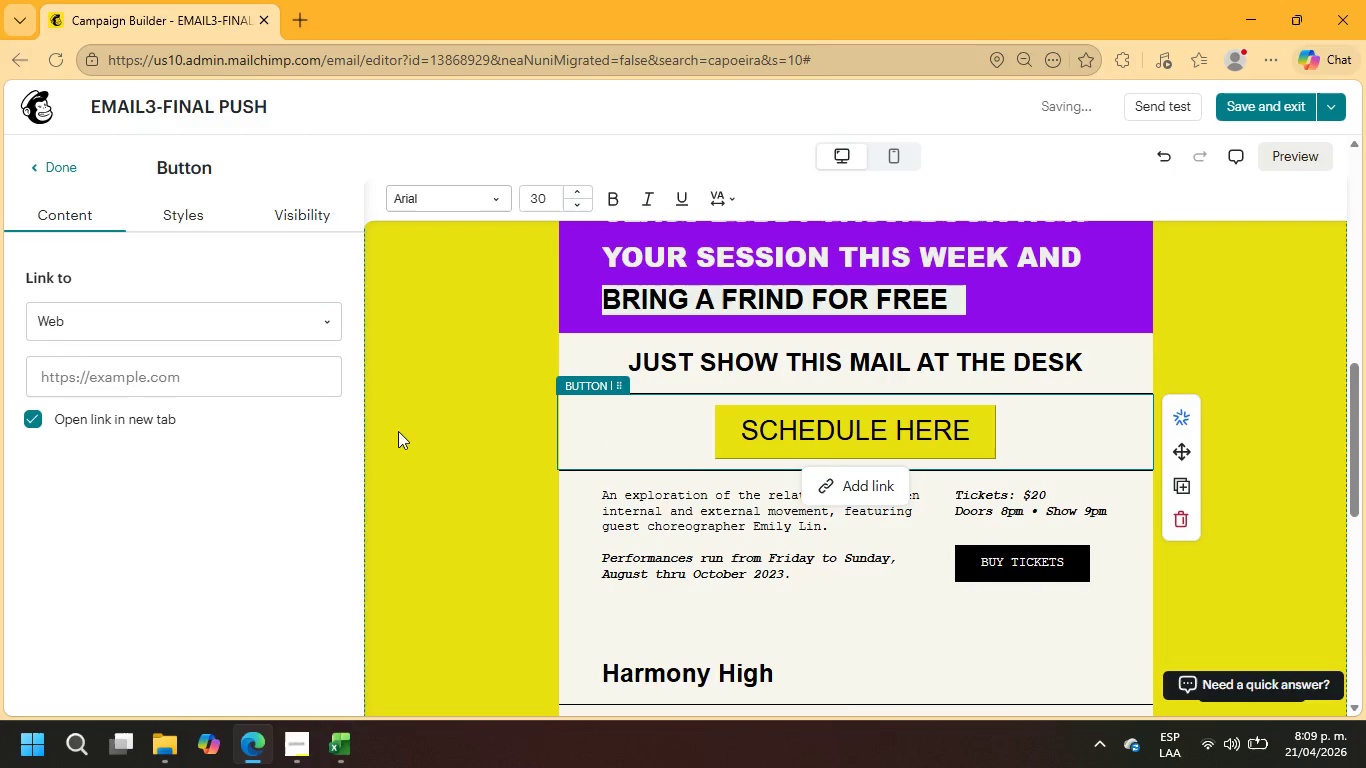 
left_click([166, 218])
 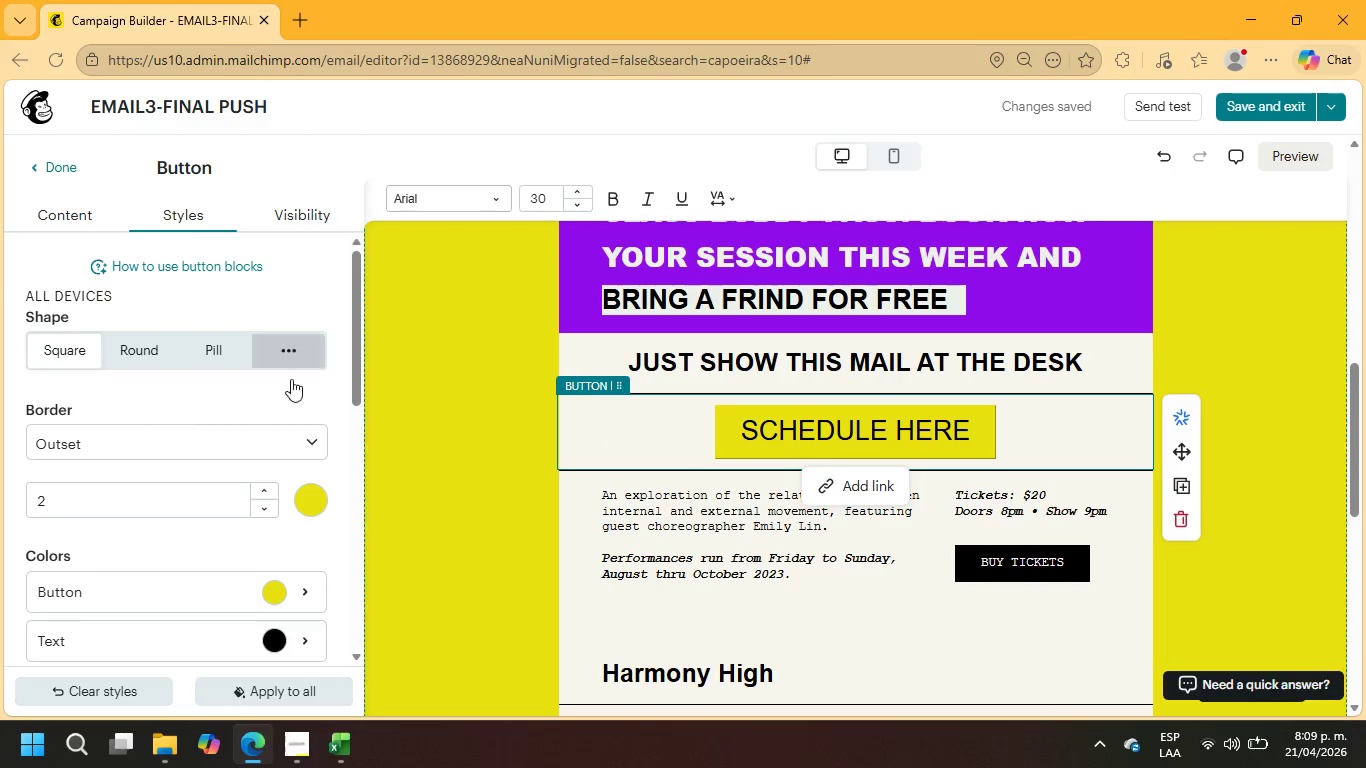 
scroll: coordinate [314, 393], scroll_direction: down, amount: 6.0
 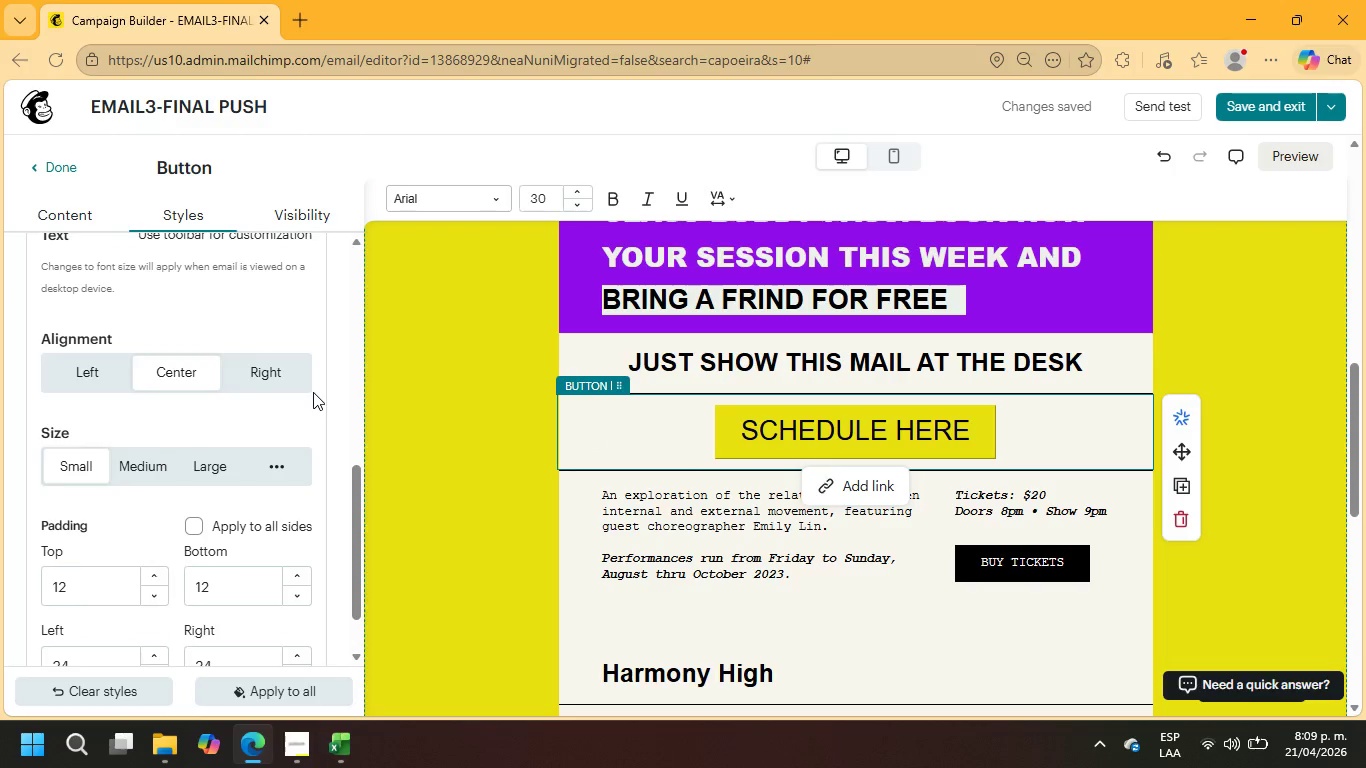 
scroll: coordinate [316, 384], scroll_direction: up, amount: 3.0
 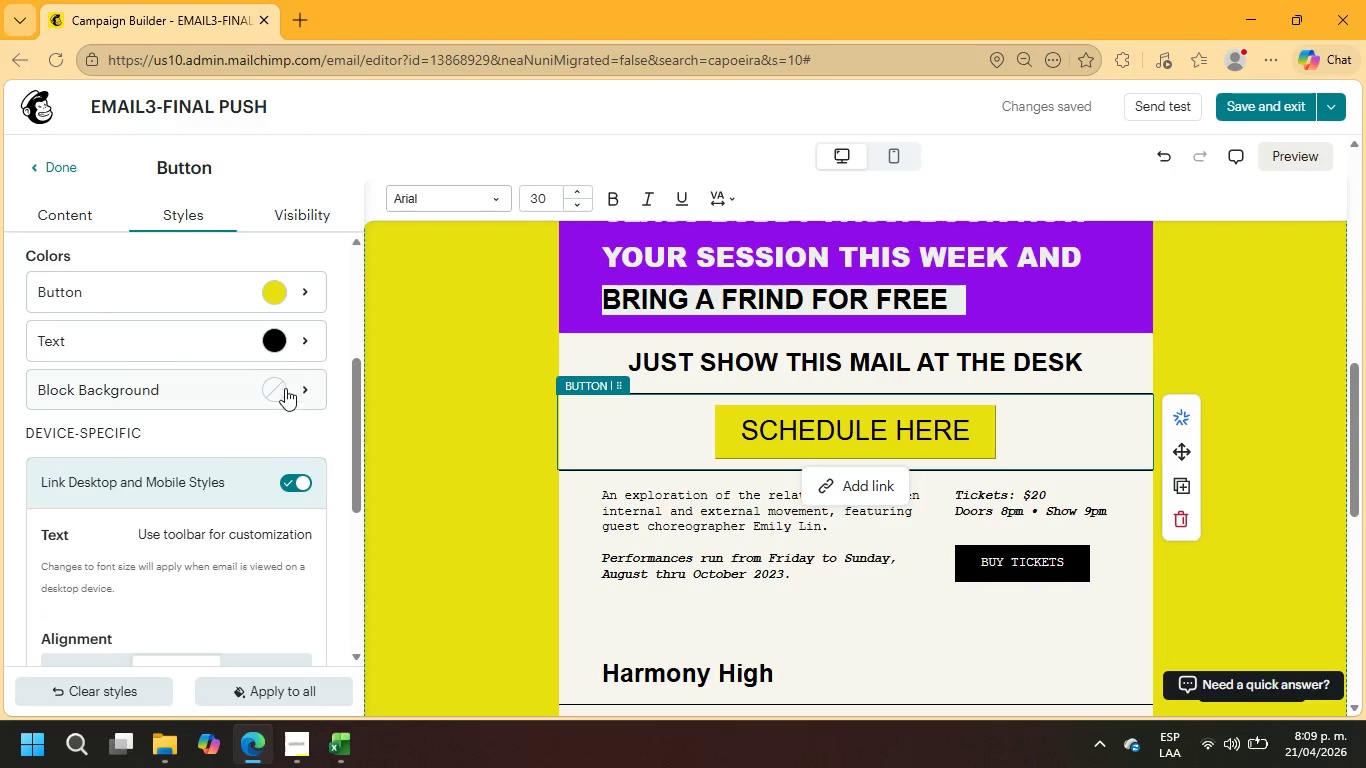 
left_click([284, 377])
 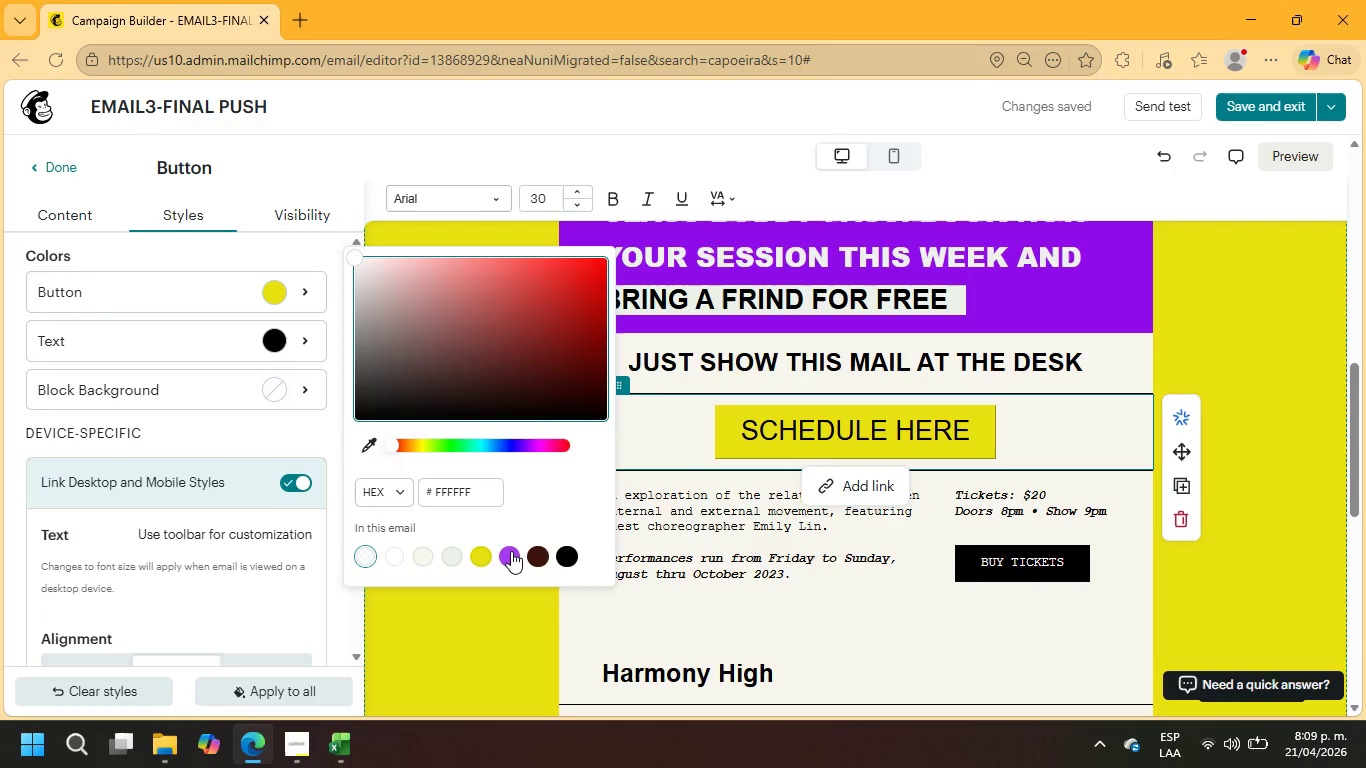 
left_click([511, 551])
 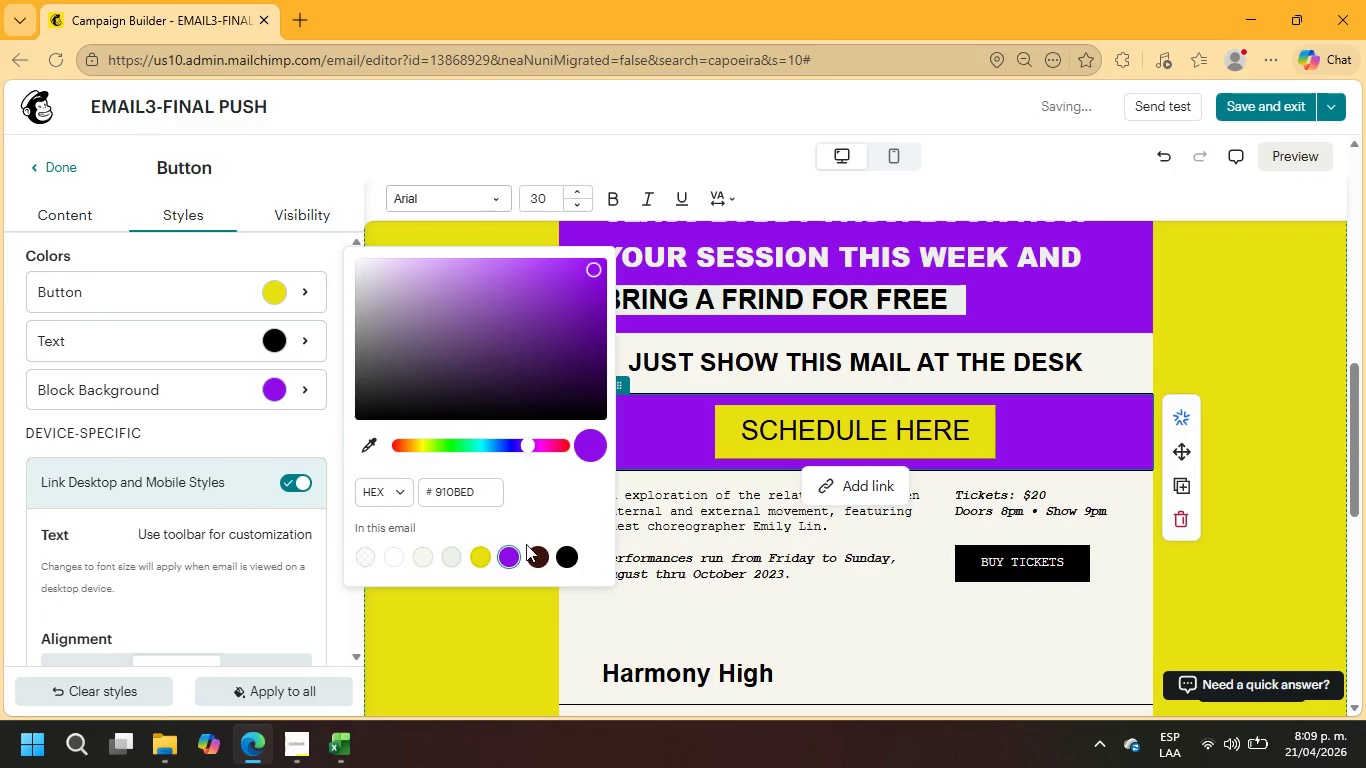 
left_click([1227, 326])
 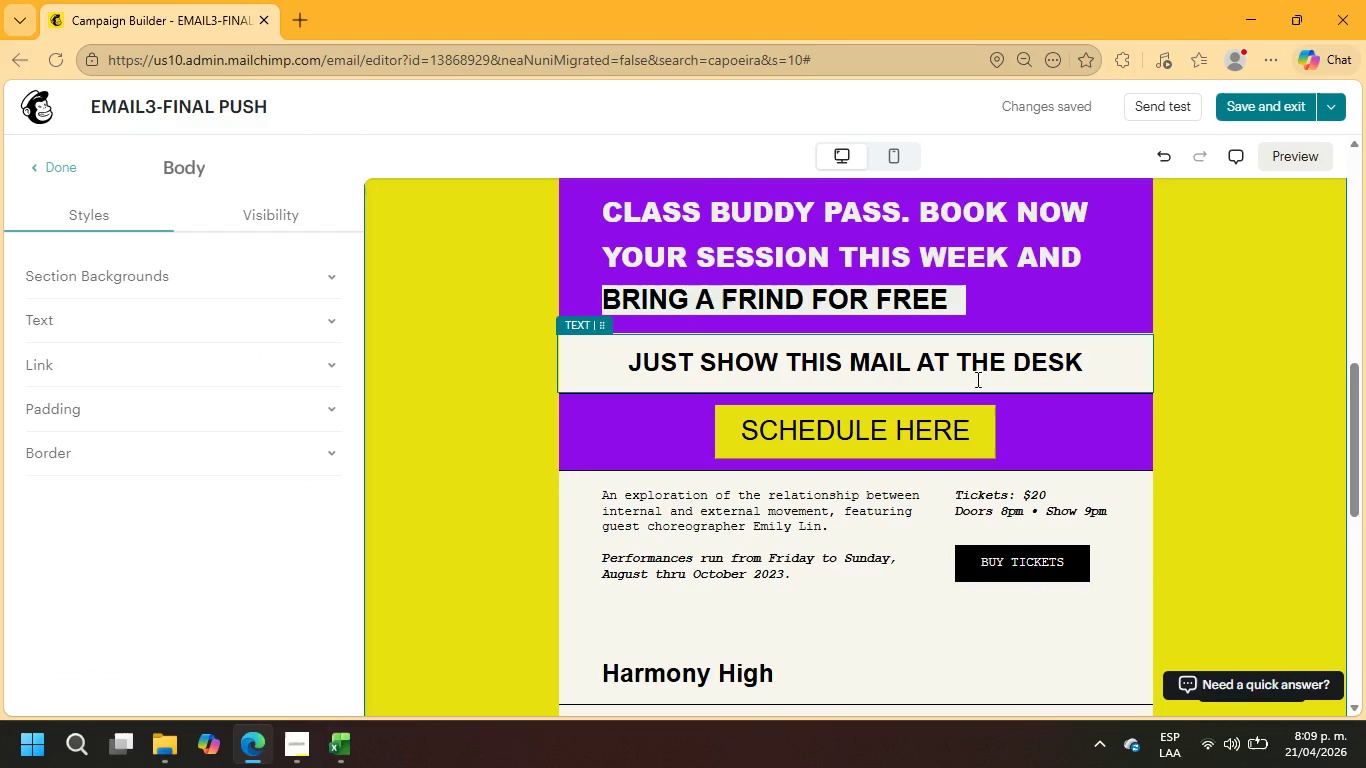 
left_click([1227, 328])
 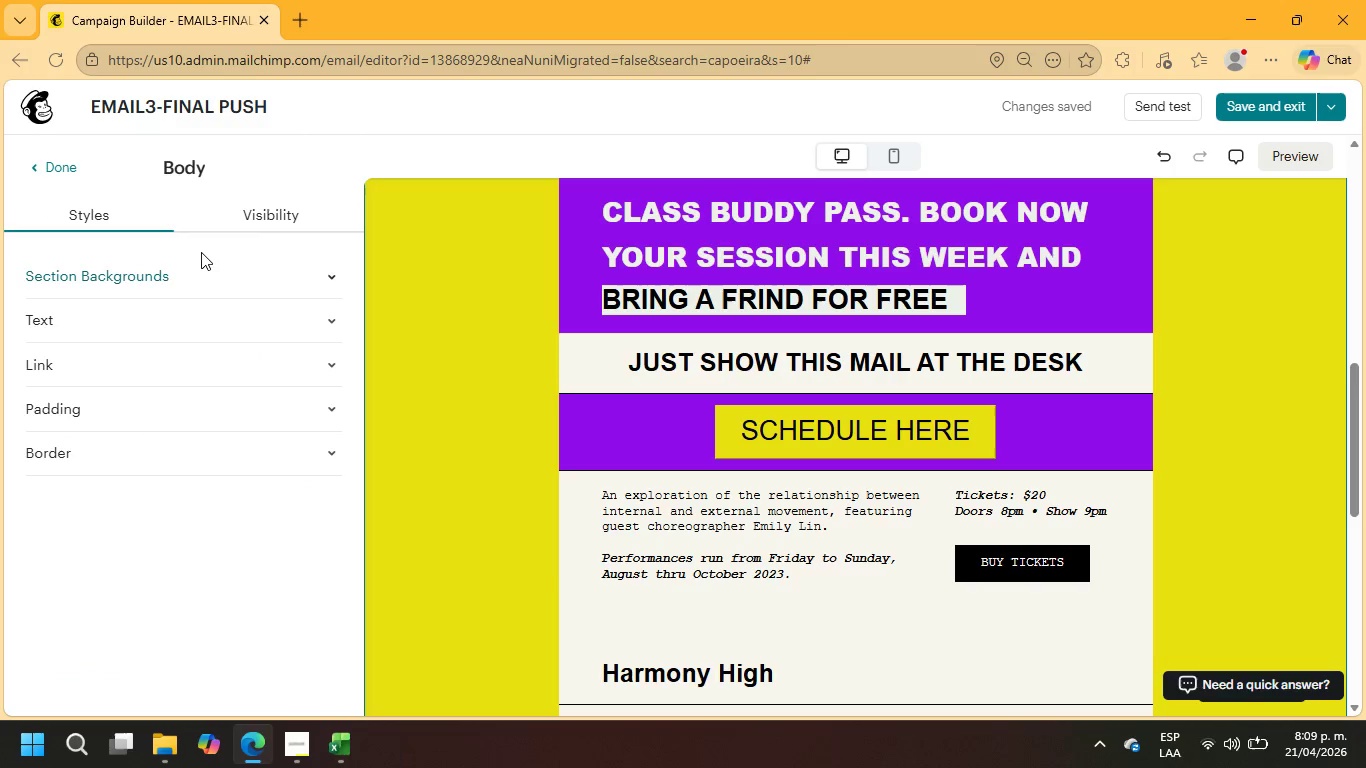 
double_click([197, 273])
 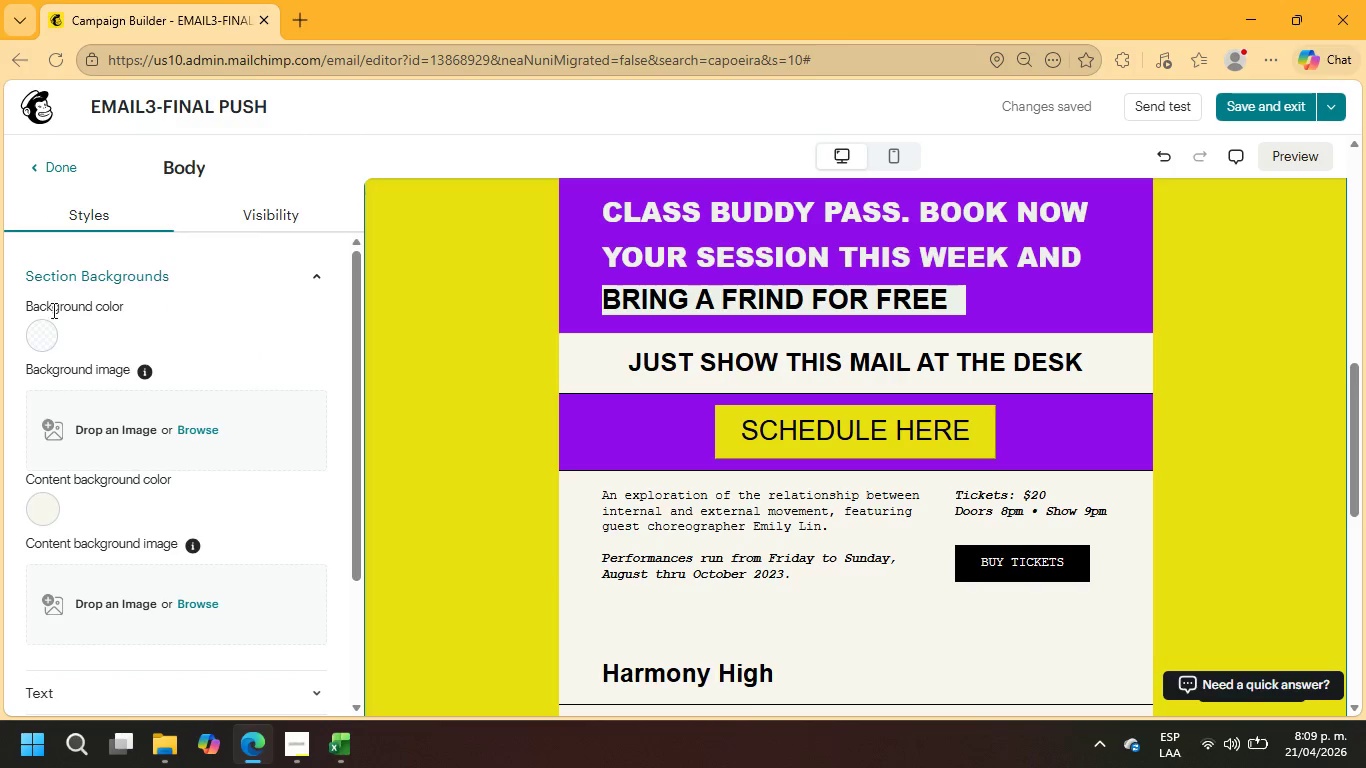 
left_click([44, 333])
 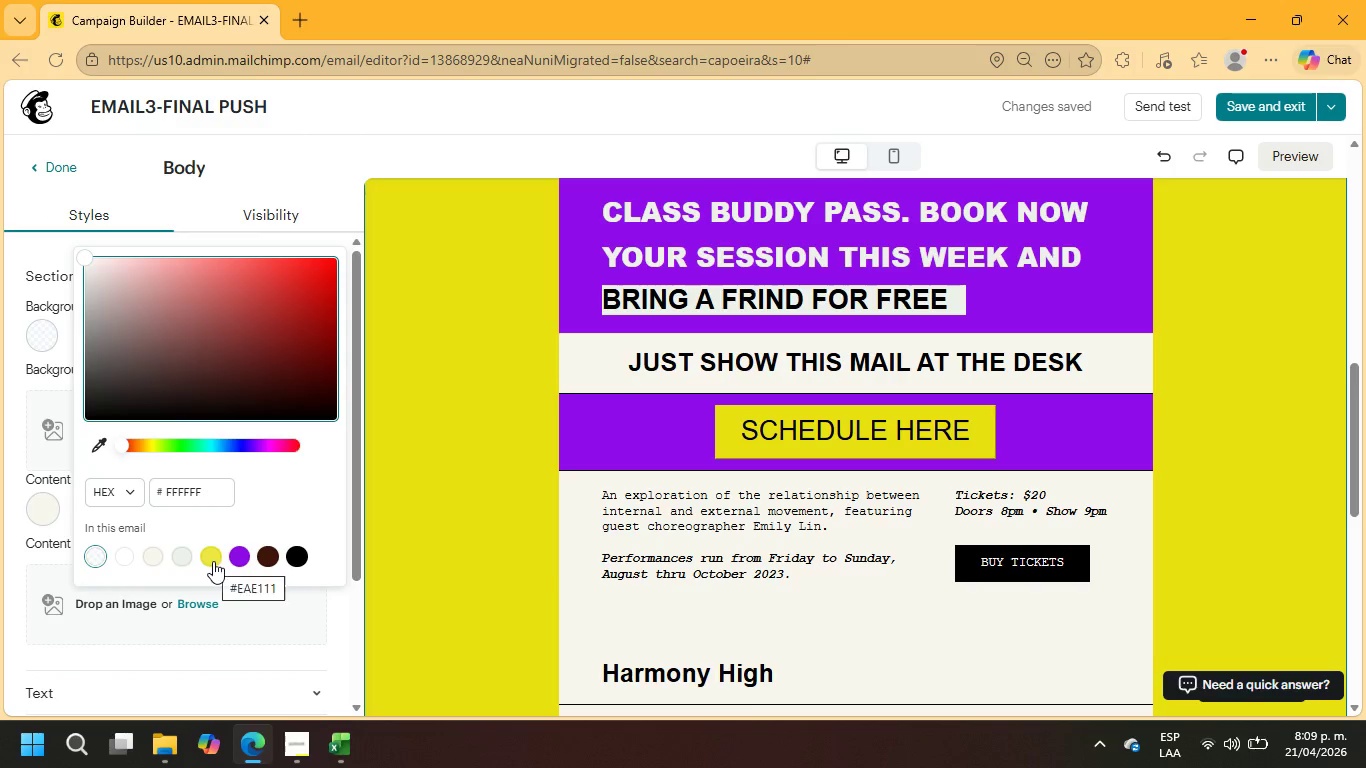 
left_click([234, 552])
 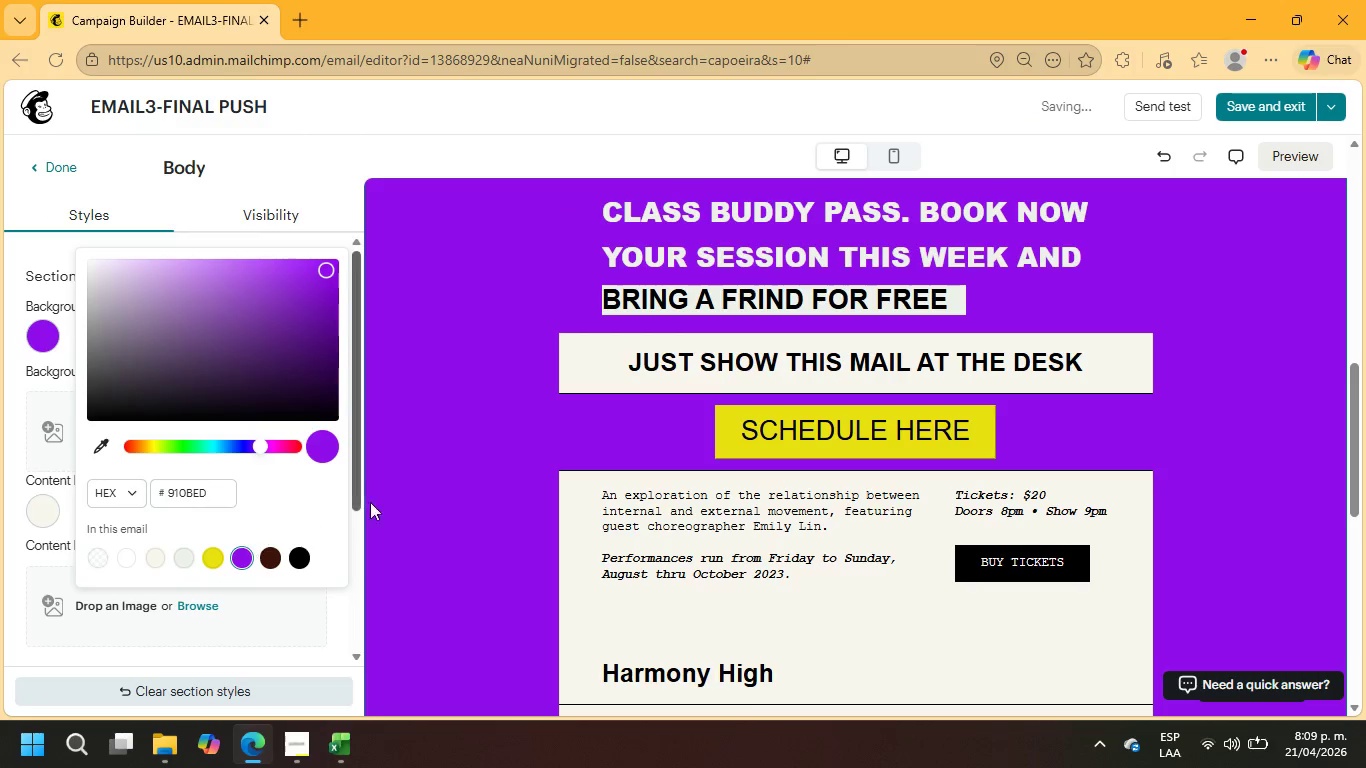 
scroll: coordinate [494, 416], scroll_direction: up, amount: 9.0
 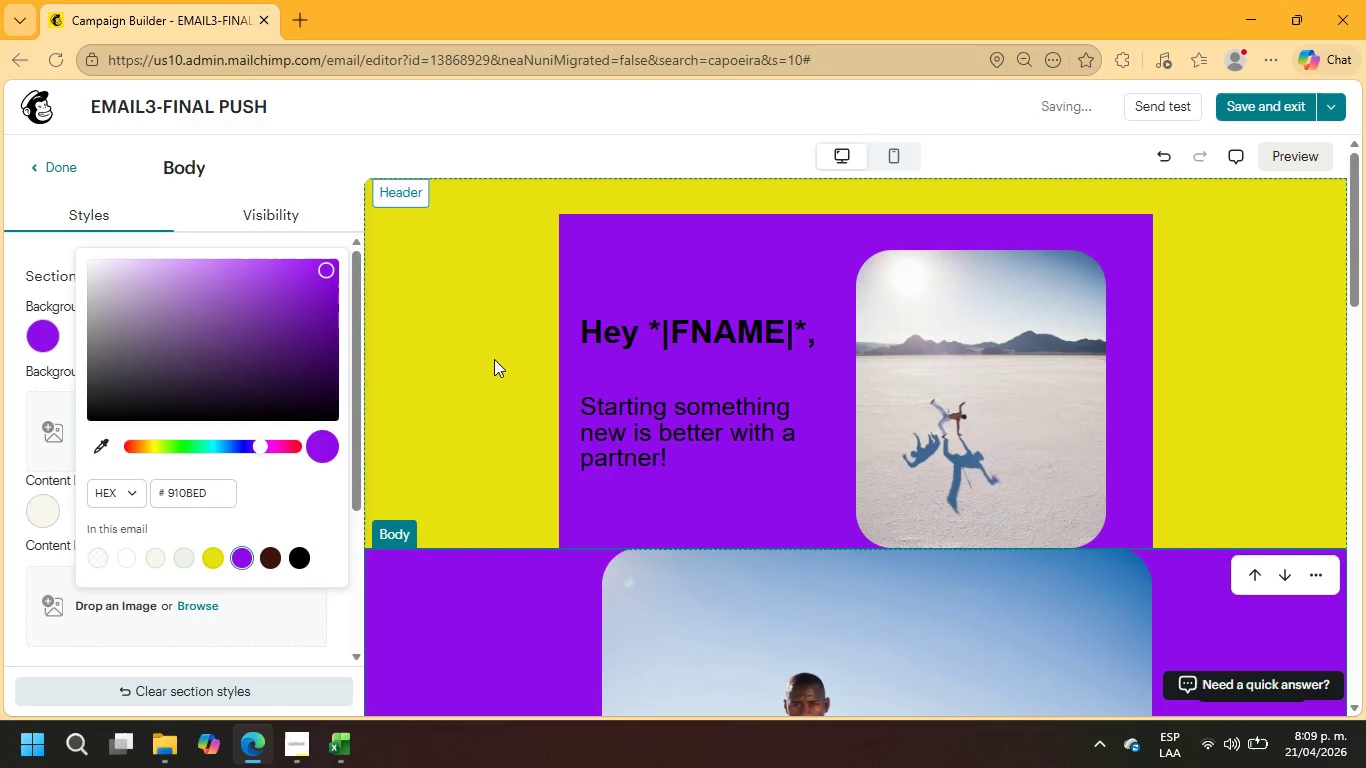 
left_click([494, 342])
 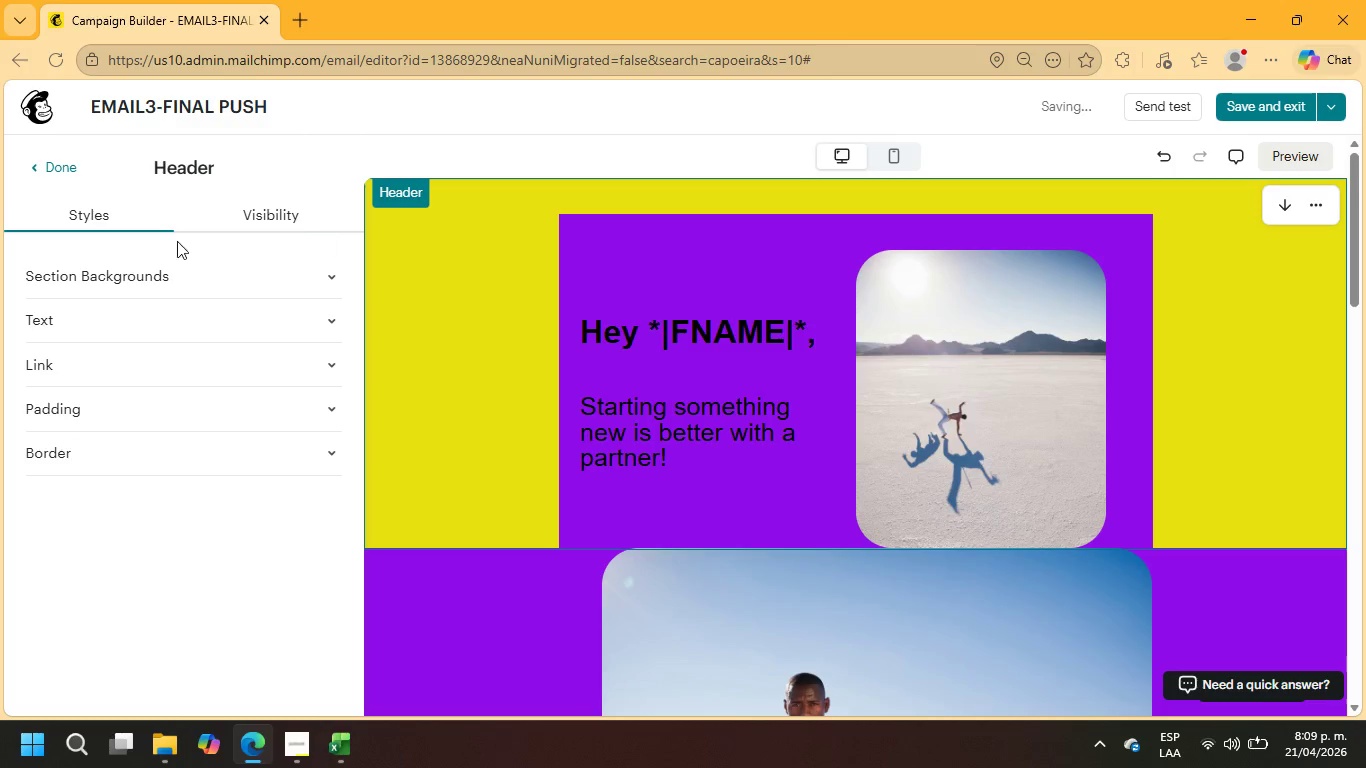 
left_click([318, 280])
 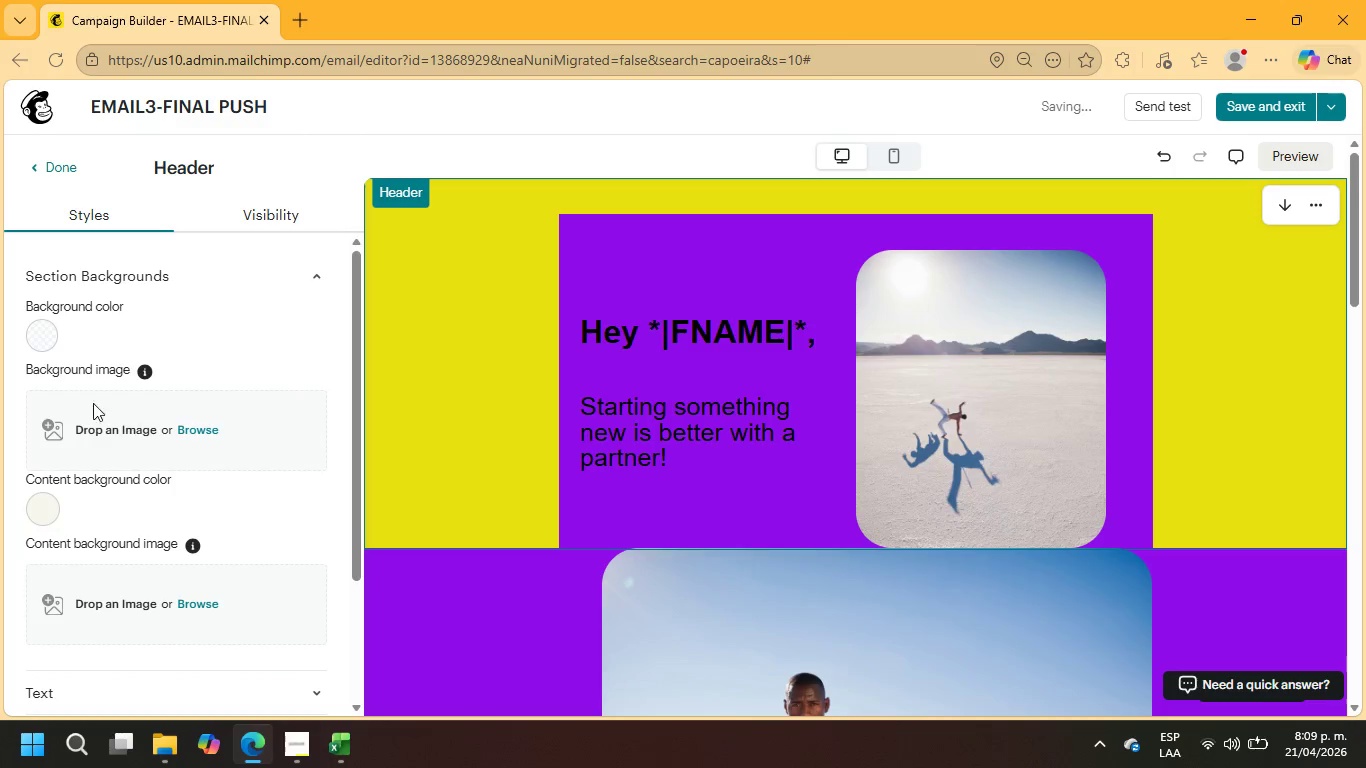 
left_click([38, 344])
 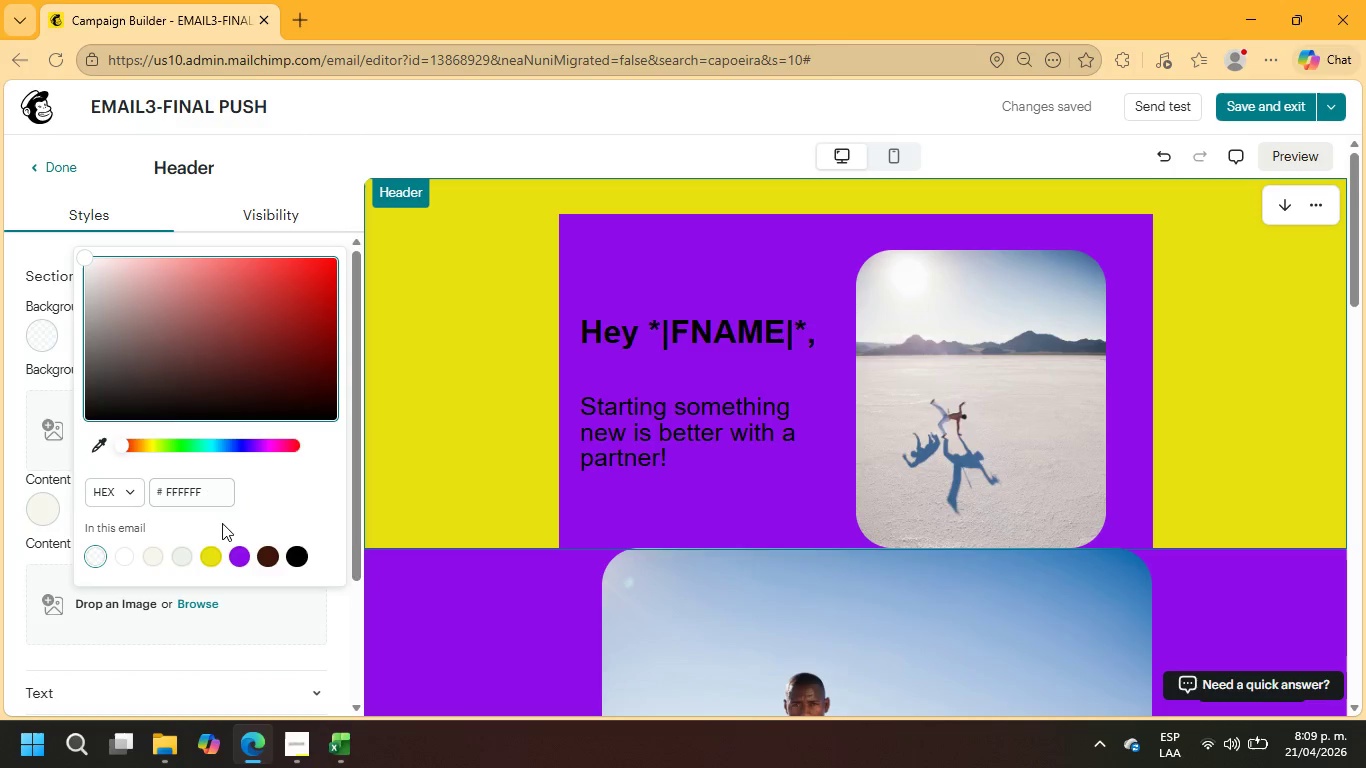 
left_click([240, 560])
 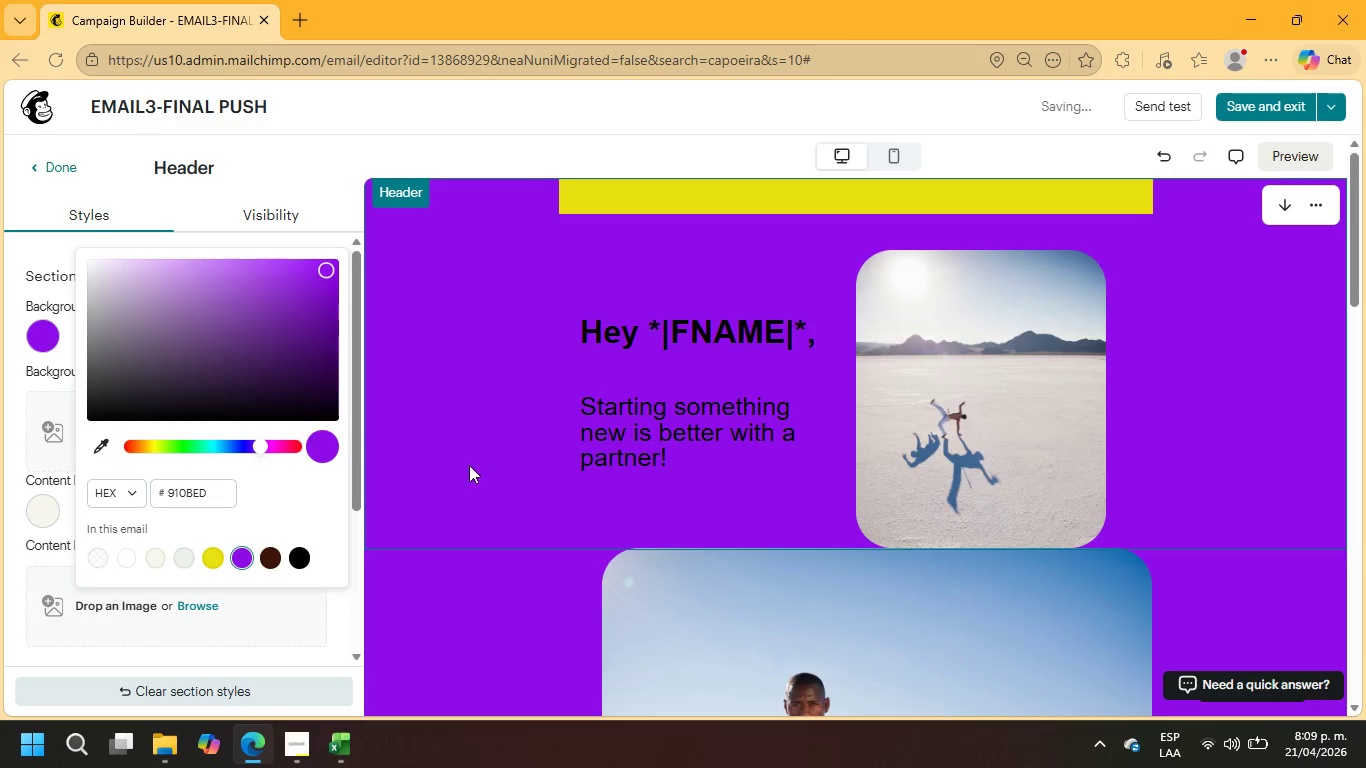 
scroll: coordinate [475, 456], scroll_direction: down, amount: 6.0
 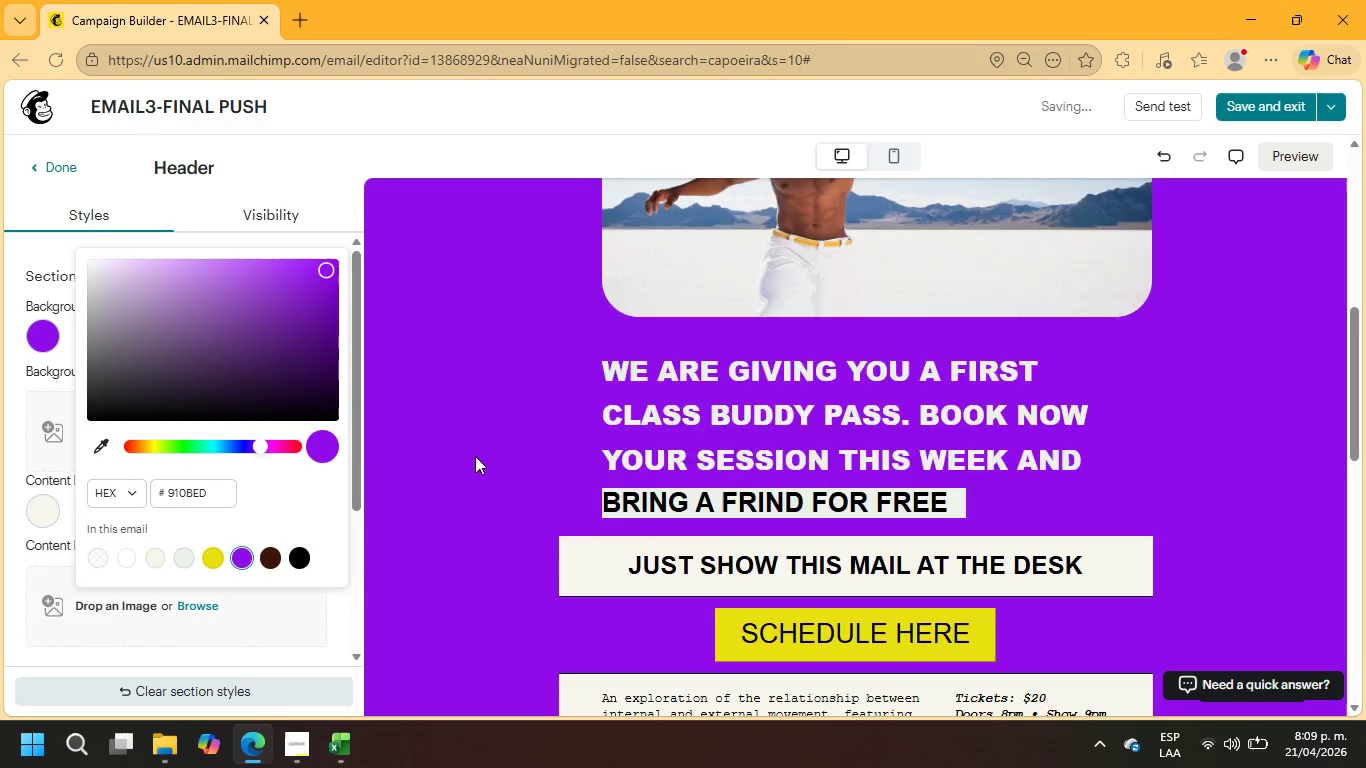 
scroll: coordinate [594, 303], scroll_direction: up, amount: 13.0
 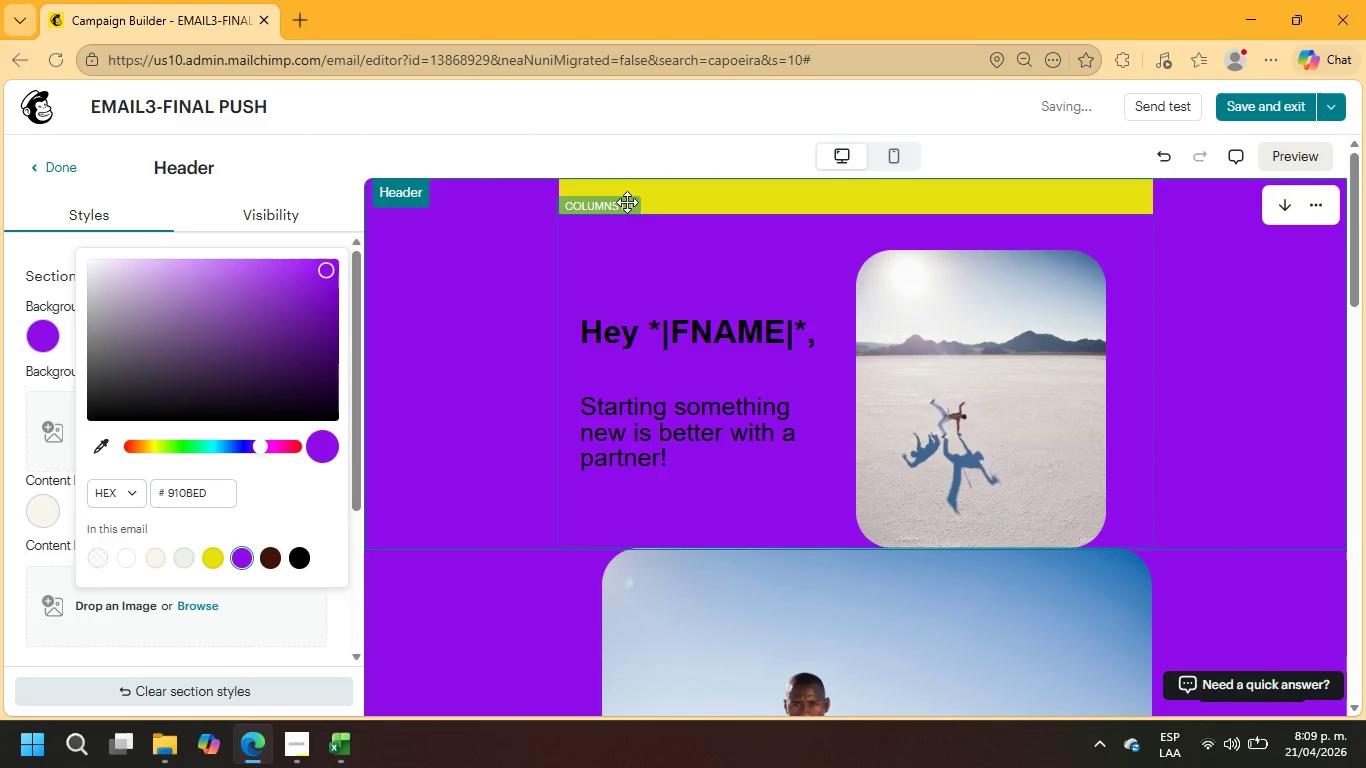 
left_click([627, 202])
 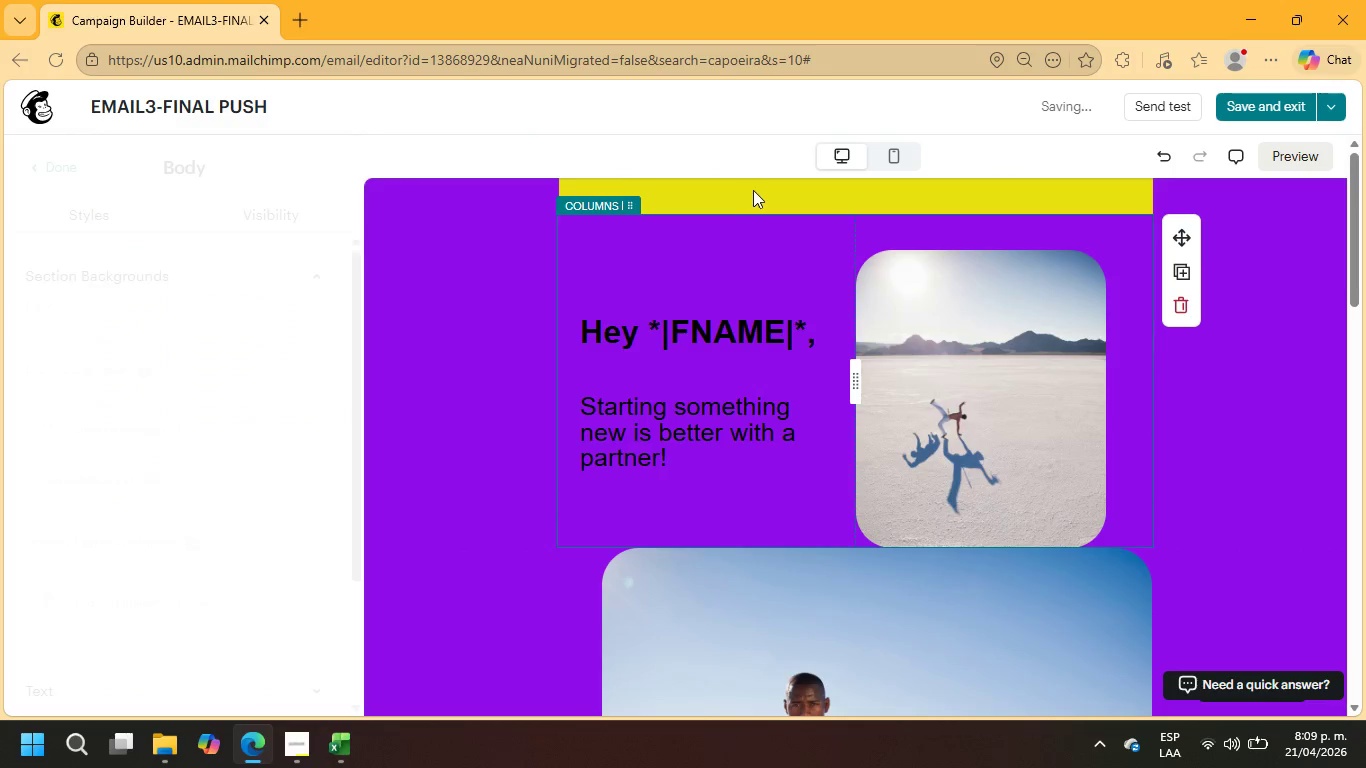 
left_click([753, 190])
 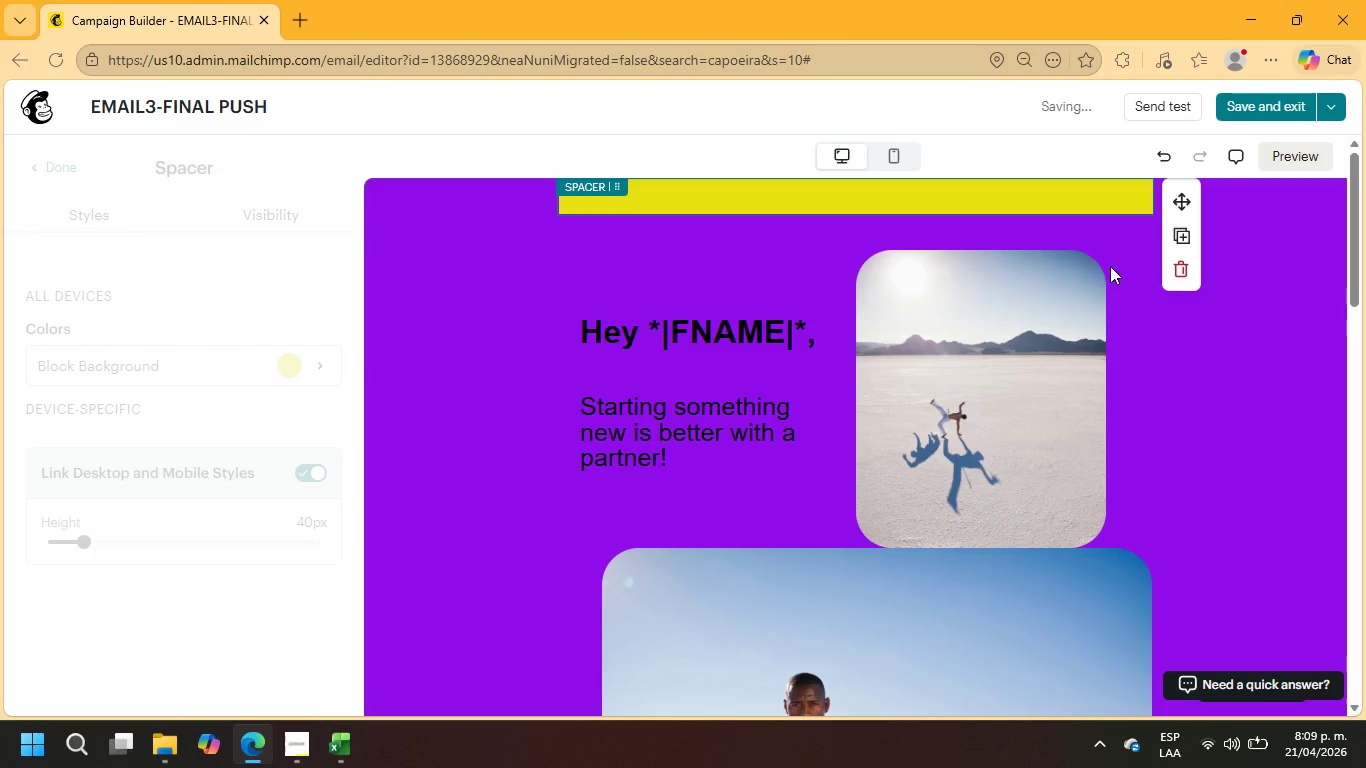 
left_click([1180, 267])
 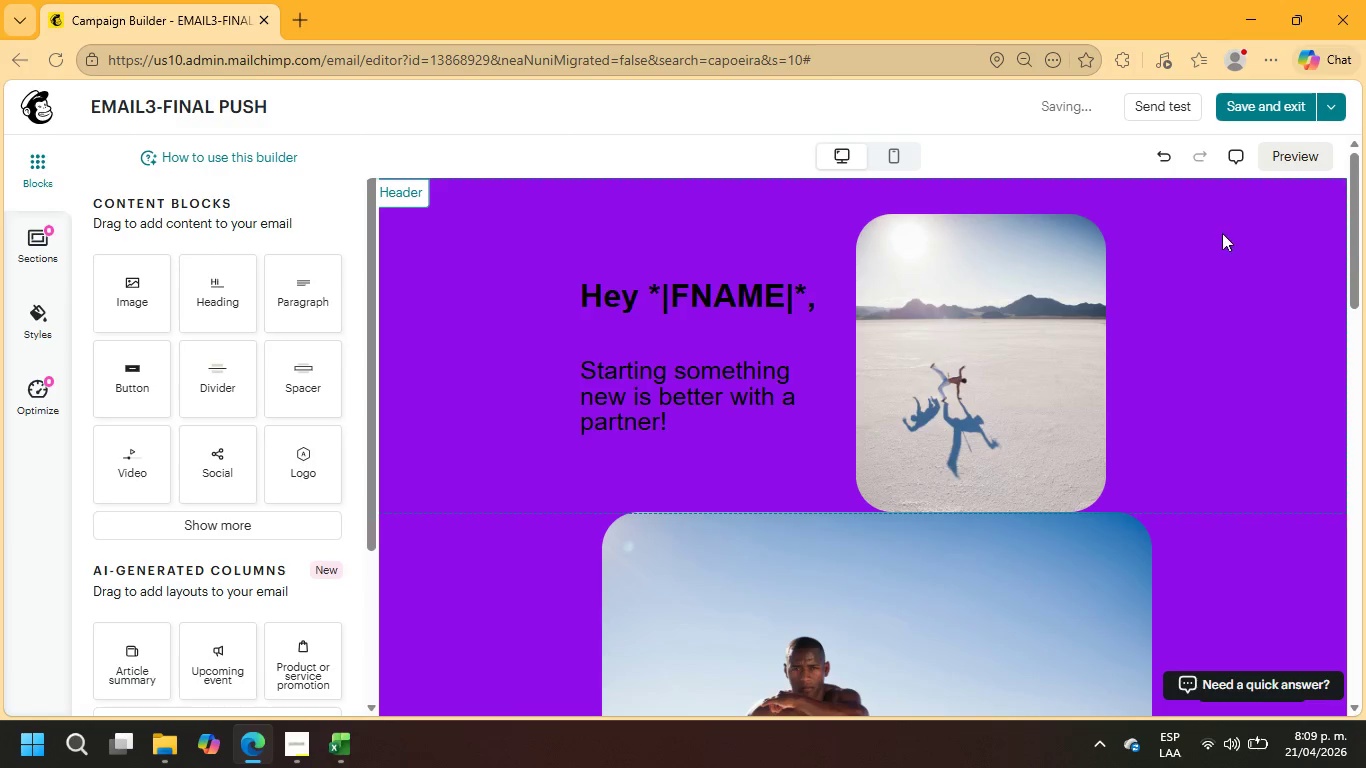 
scroll: coordinate [1308, 370], scroll_direction: down, amount: 3.0
 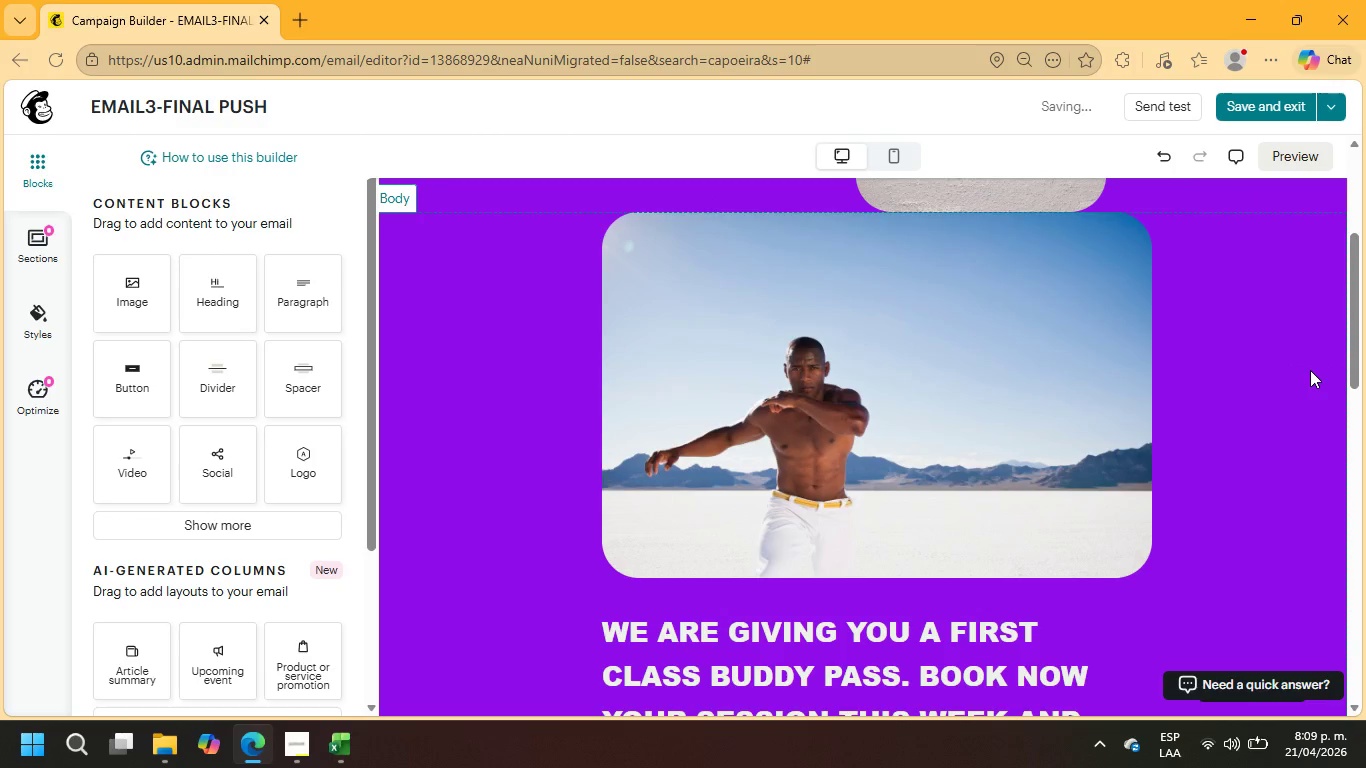 
scroll: coordinate [1310, 370], scroll_direction: up, amount: 3.0
 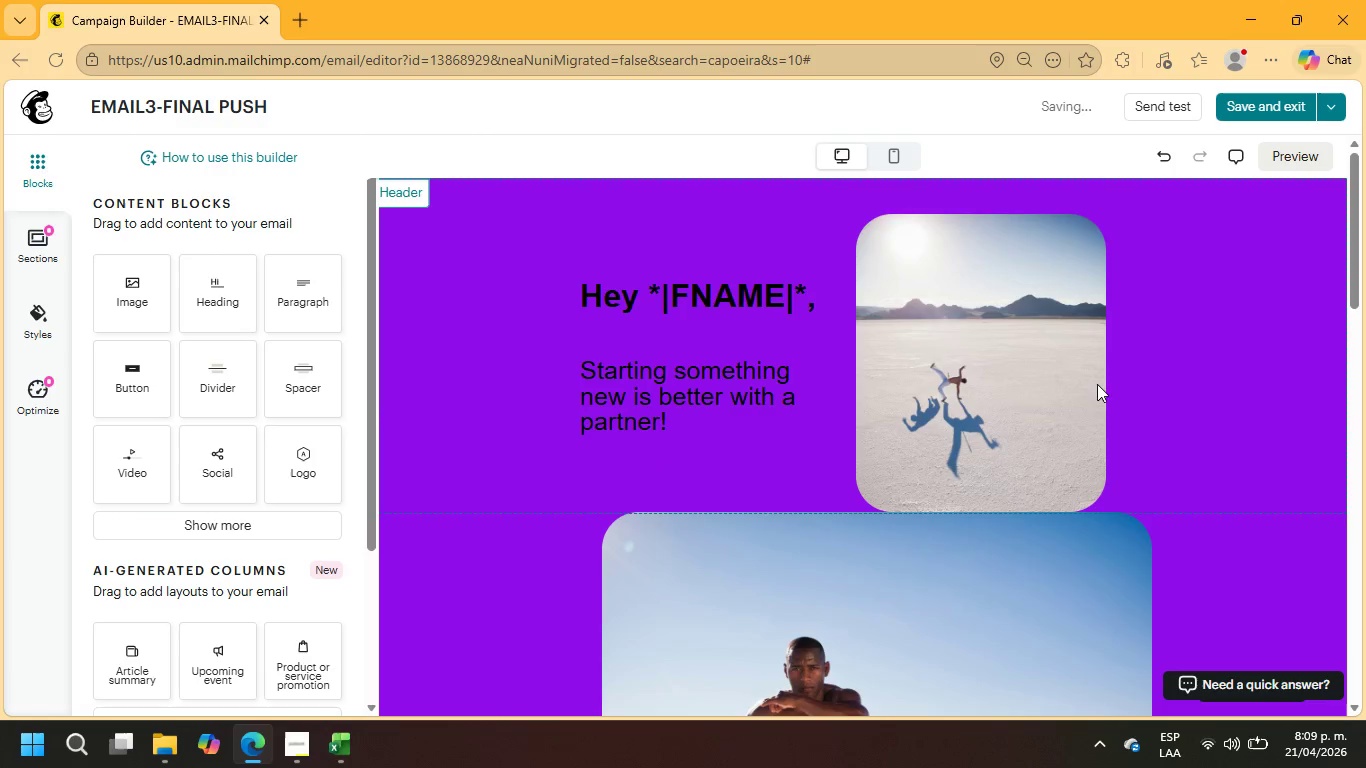 
left_click_drag(start_coordinate=[1083, 382], to_coordinate=[1147, 383])
 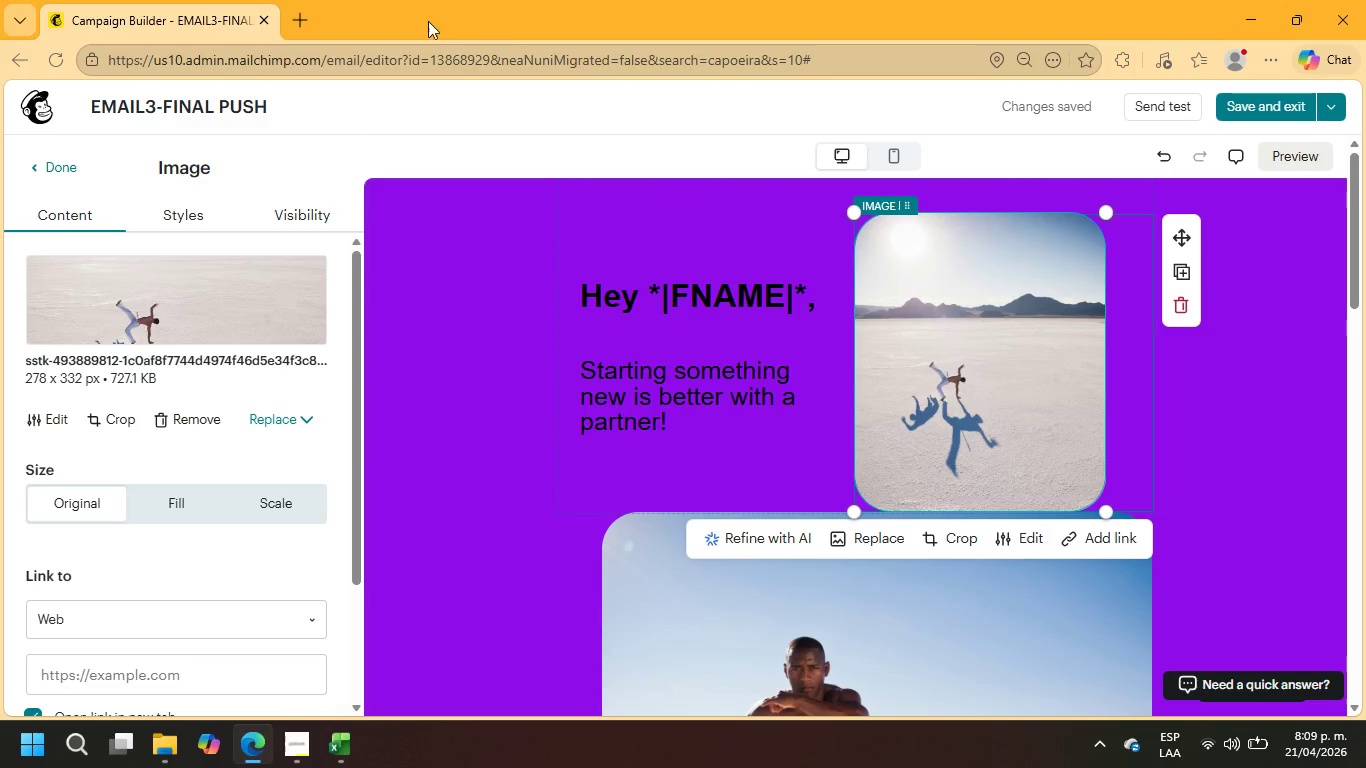 
left_click([1166, 153])
 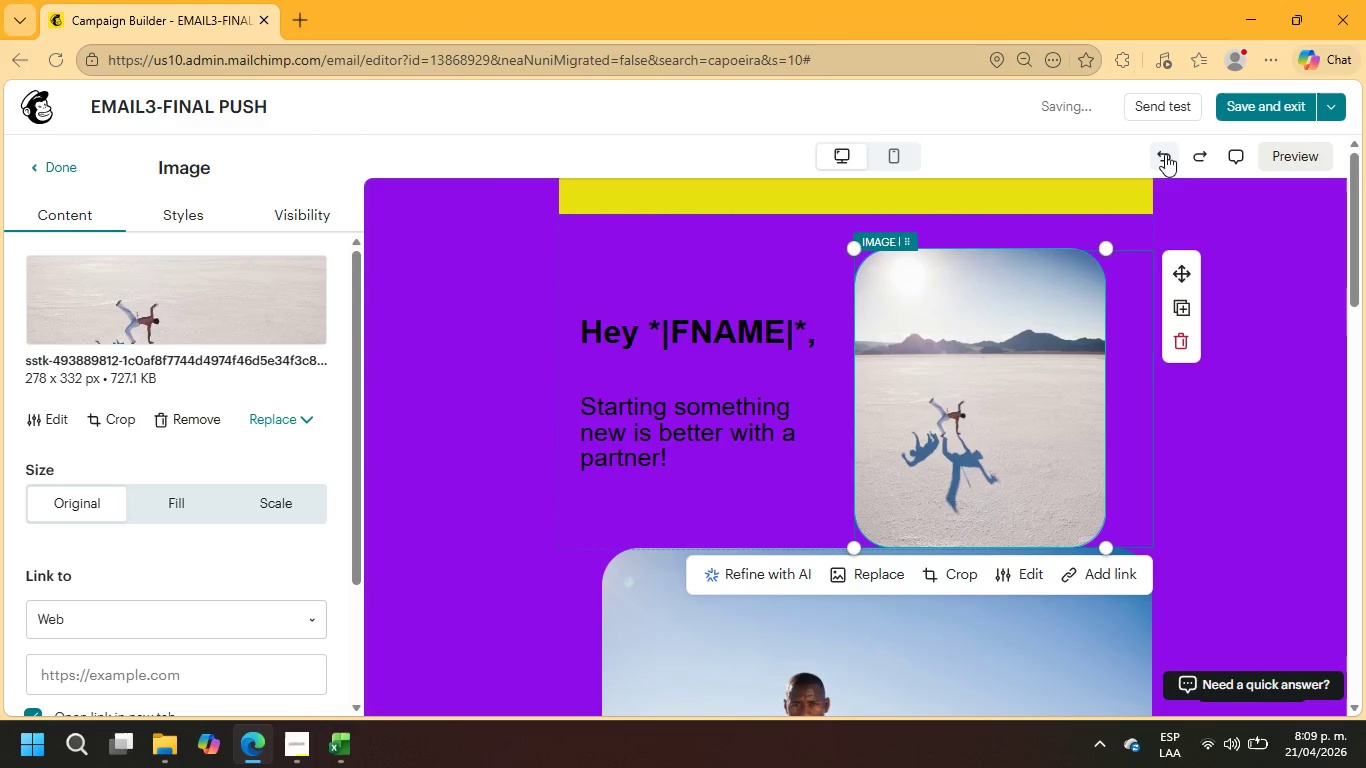 
left_click([1163, 159])
 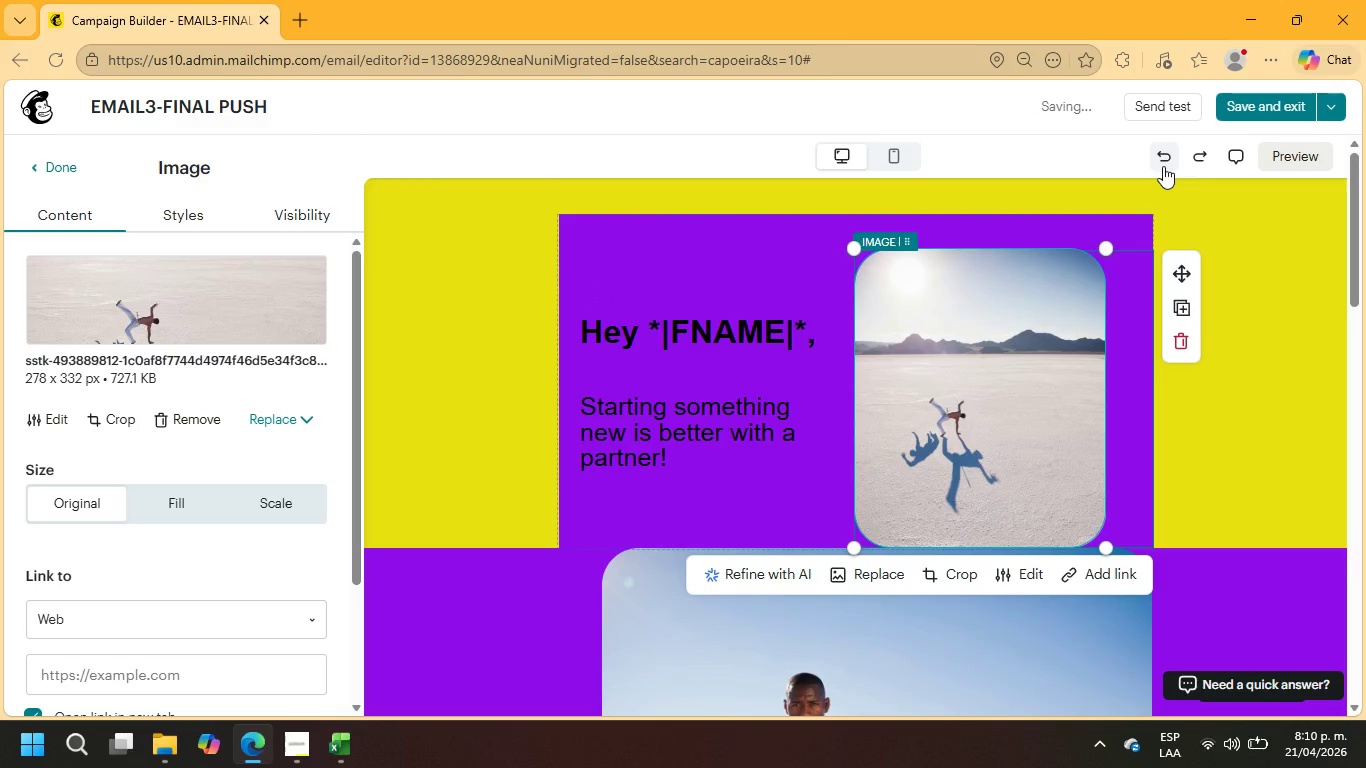 
scroll: coordinate [1158, 165], scroll_direction: down, amount: 1.0
 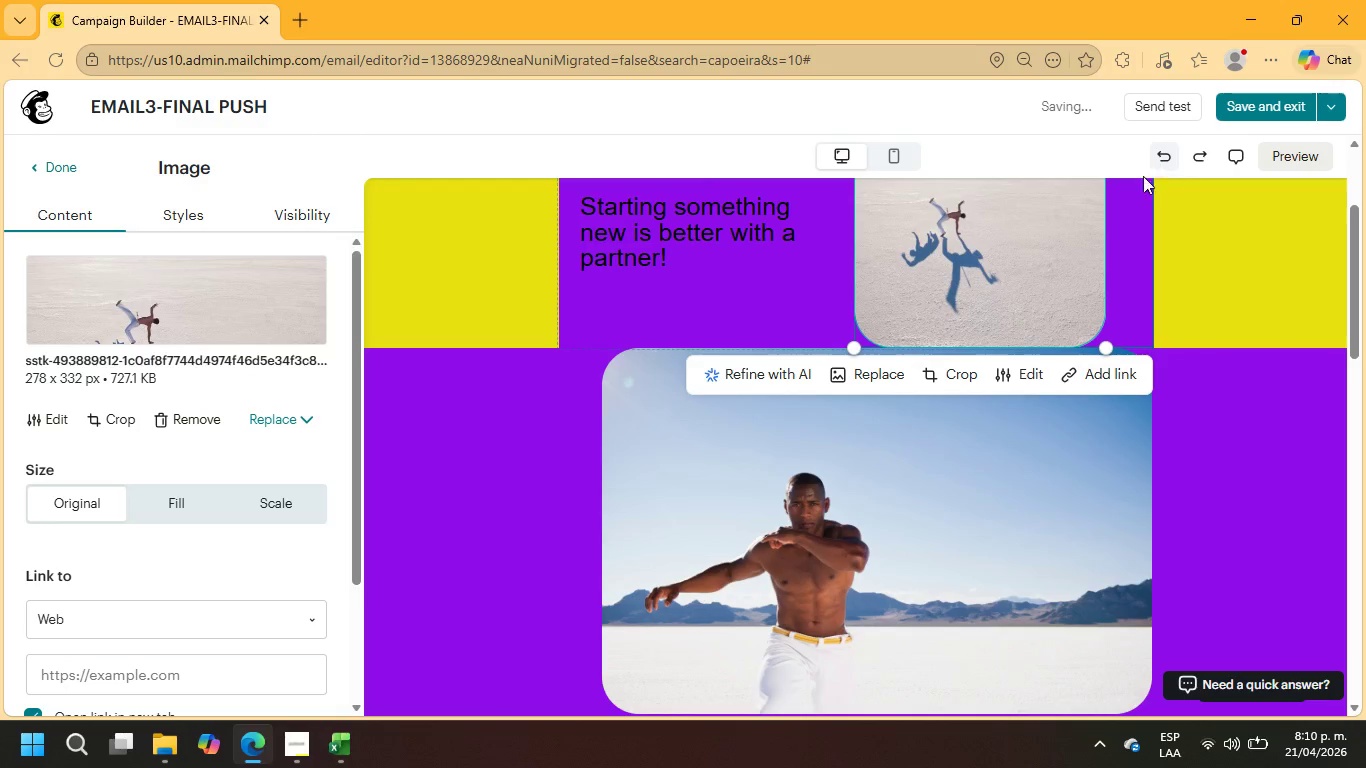 
left_click([1052, 515])
 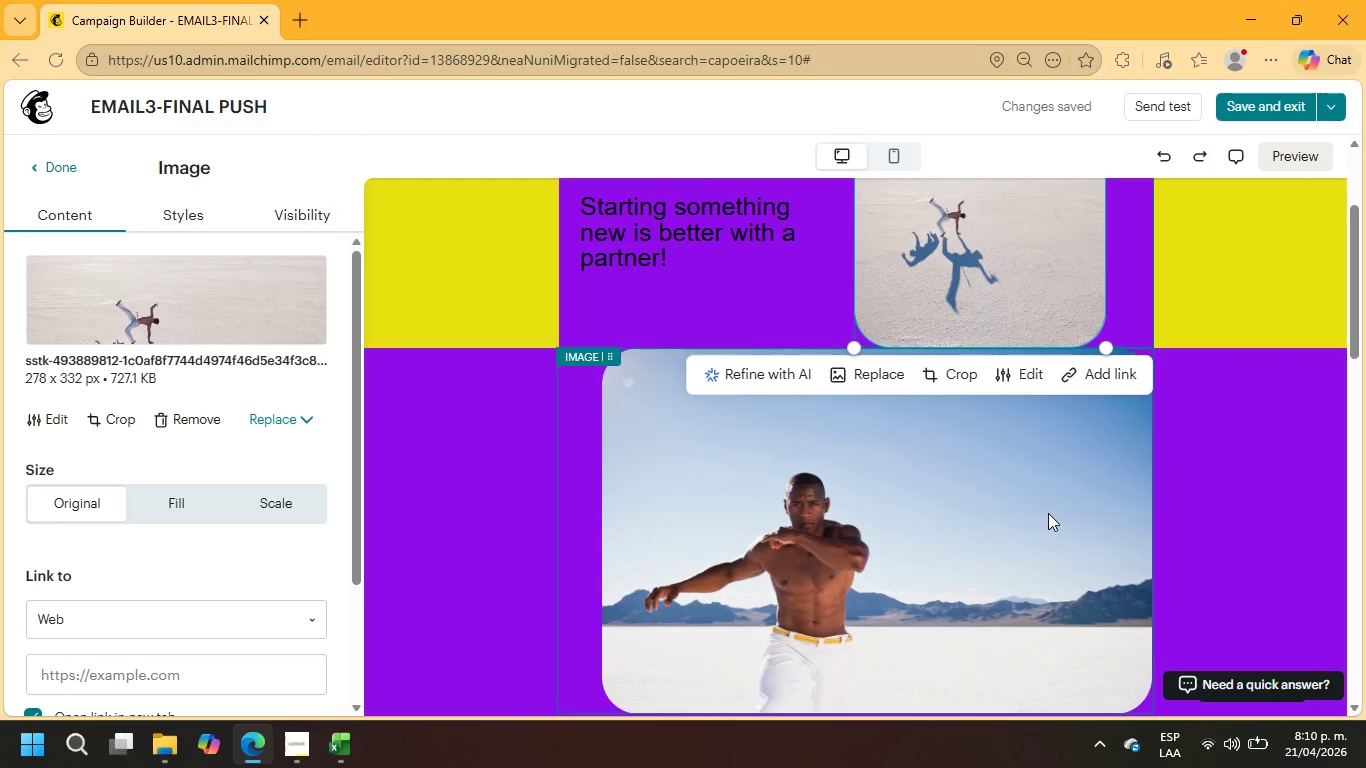 
scroll: coordinate [1048, 513], scroll_direction: down, amount: 2.0
 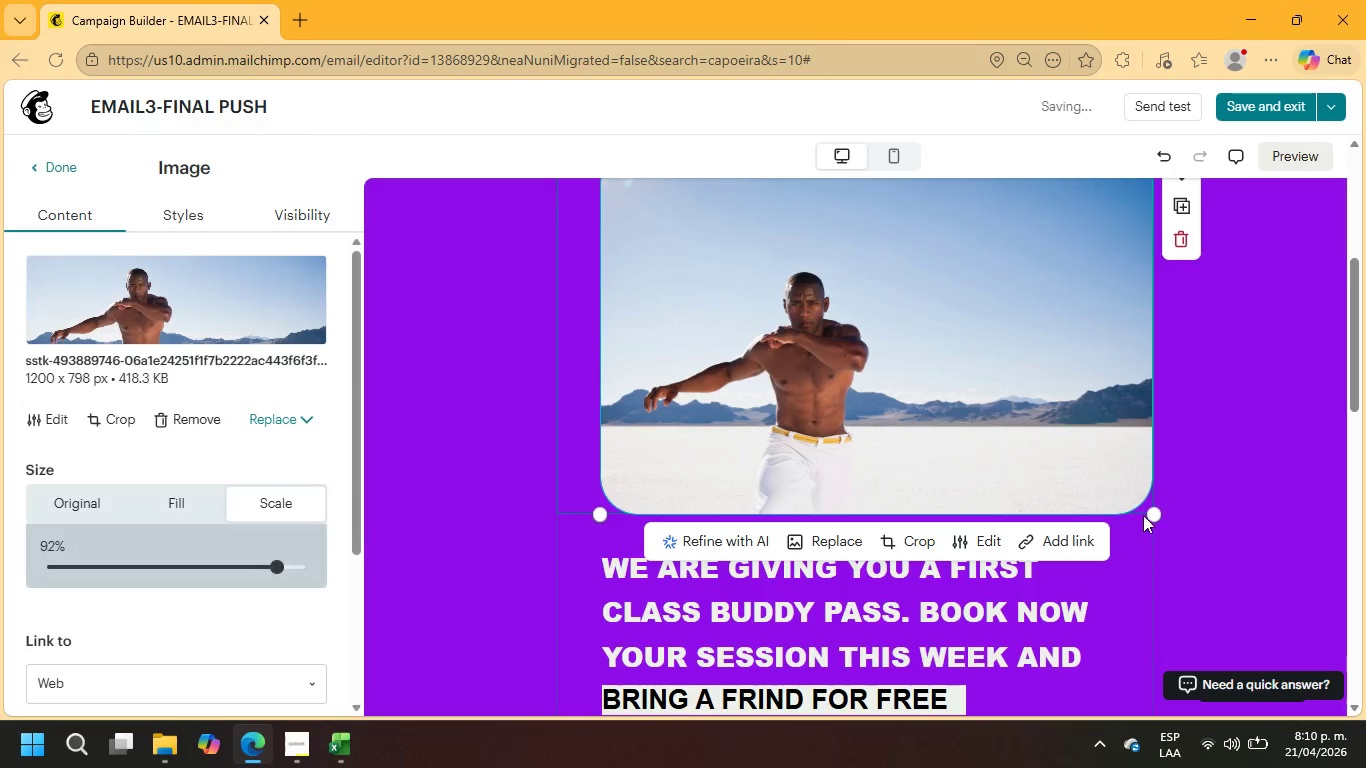 
left_click_drag(start_coordinate=[1151, 510], to_coordinate=[1116, 502])
 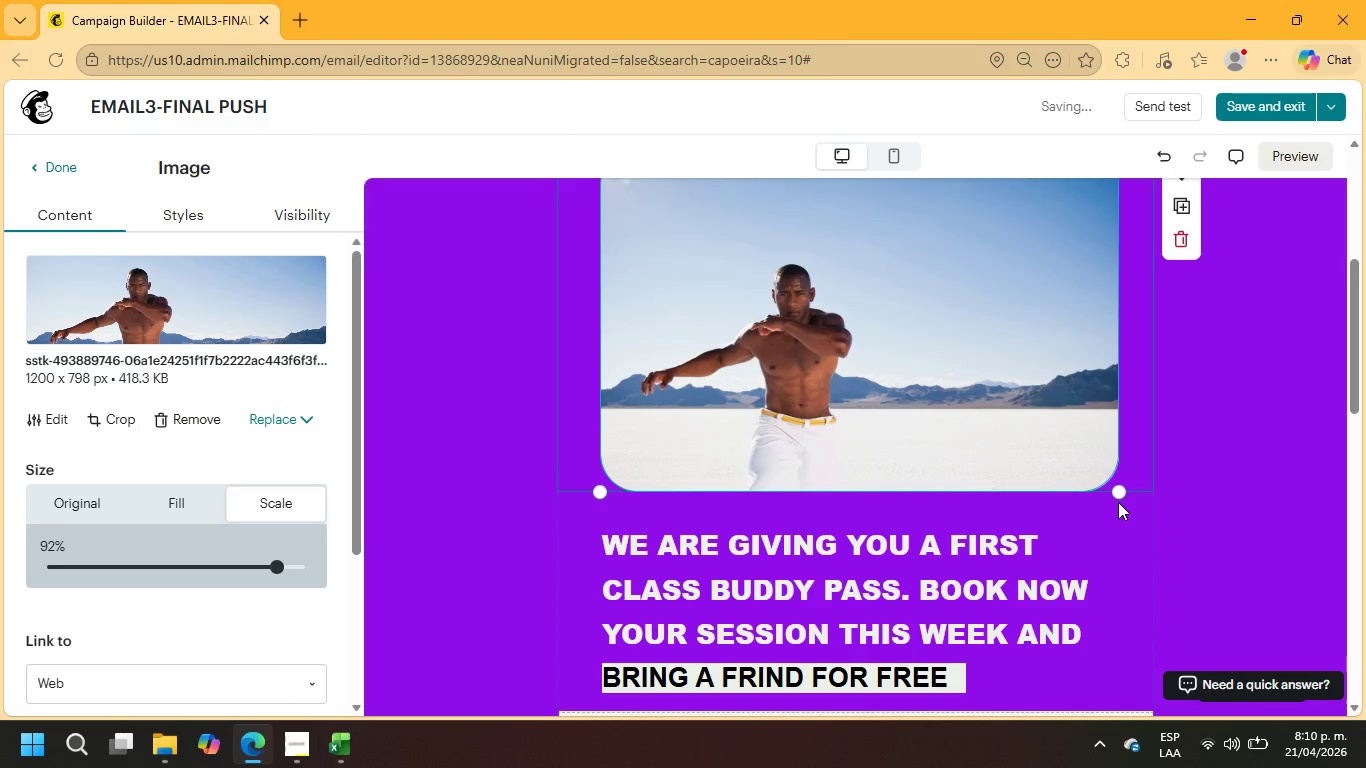 
scroll: coordinate [1118, 502], scroll_direction: up, amount: 2.0
 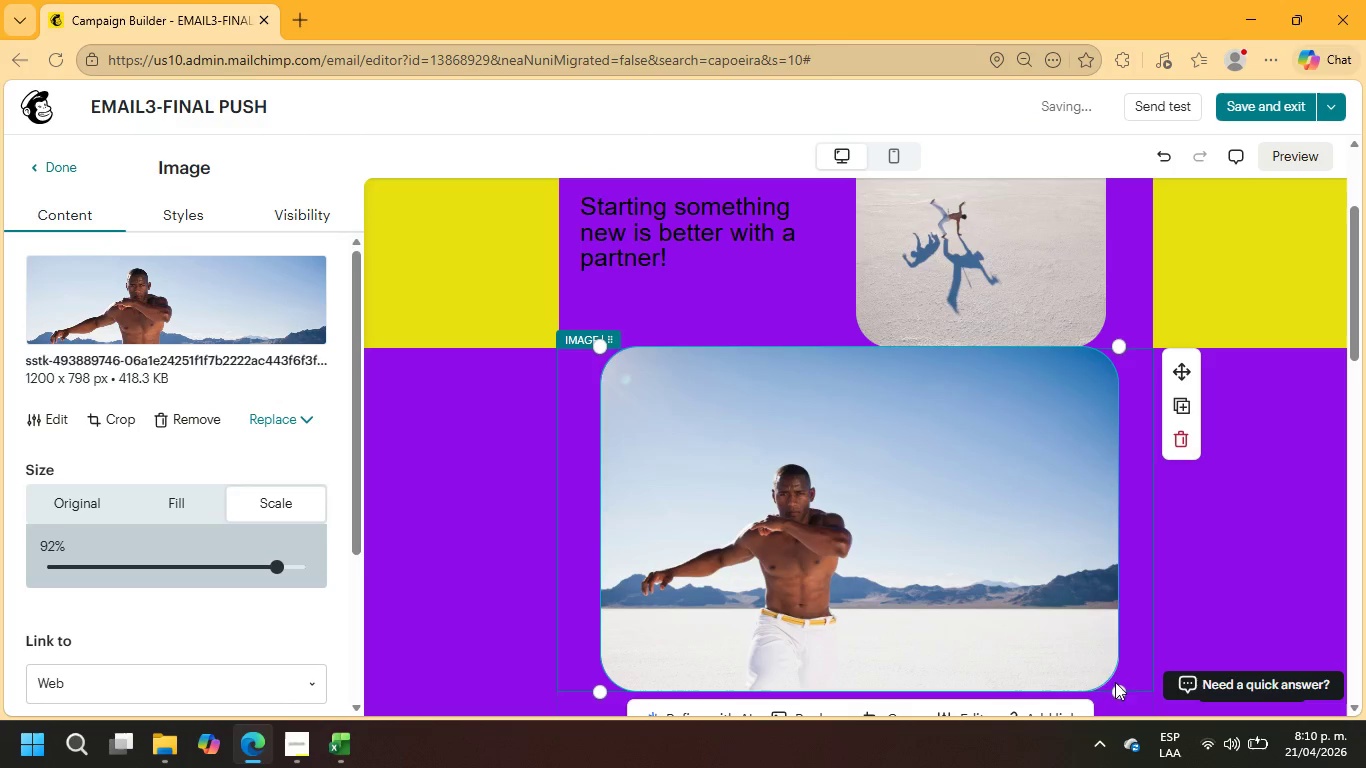 
left_click_drag(start_coordinate=[1116, 690], to_coordinate=[1107, 686])
 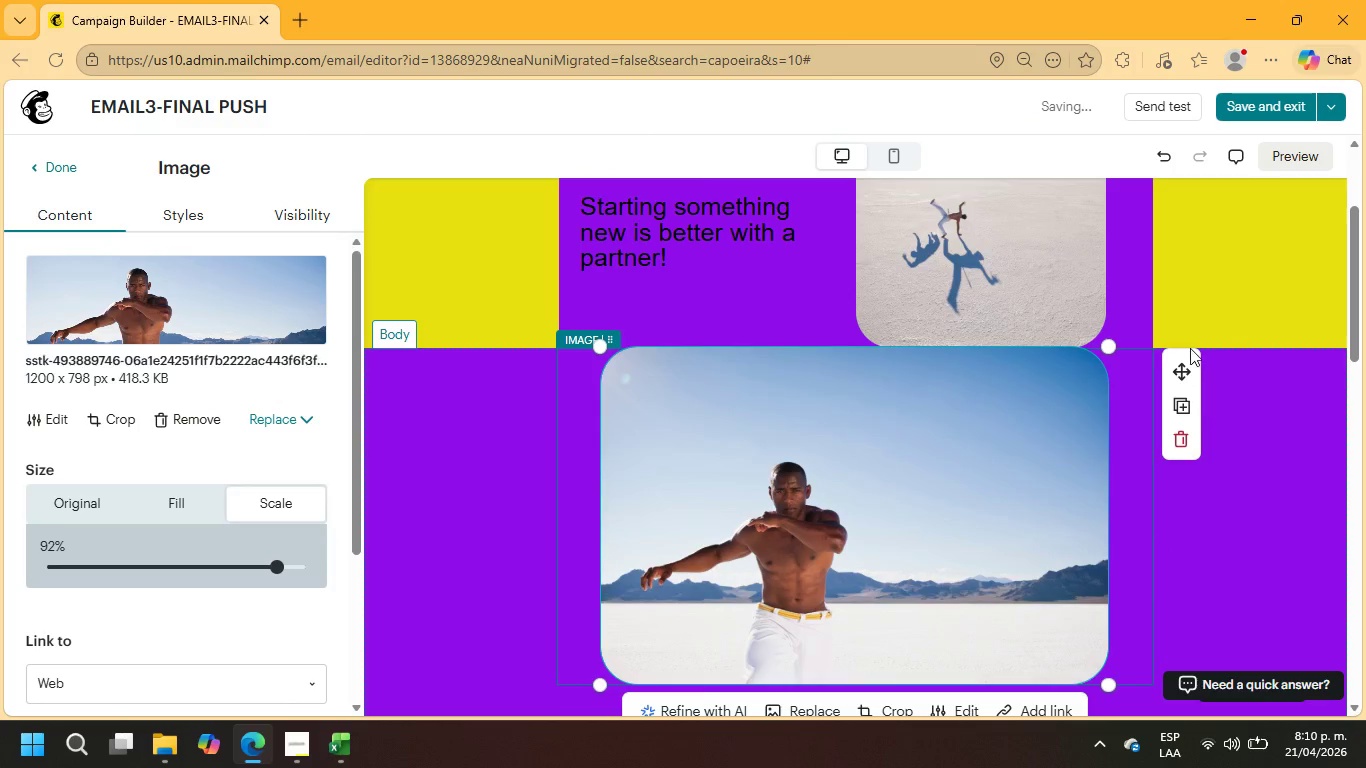 
scroll: coordinate [1190, 338], scroll_direction: up, amount: 4.0
 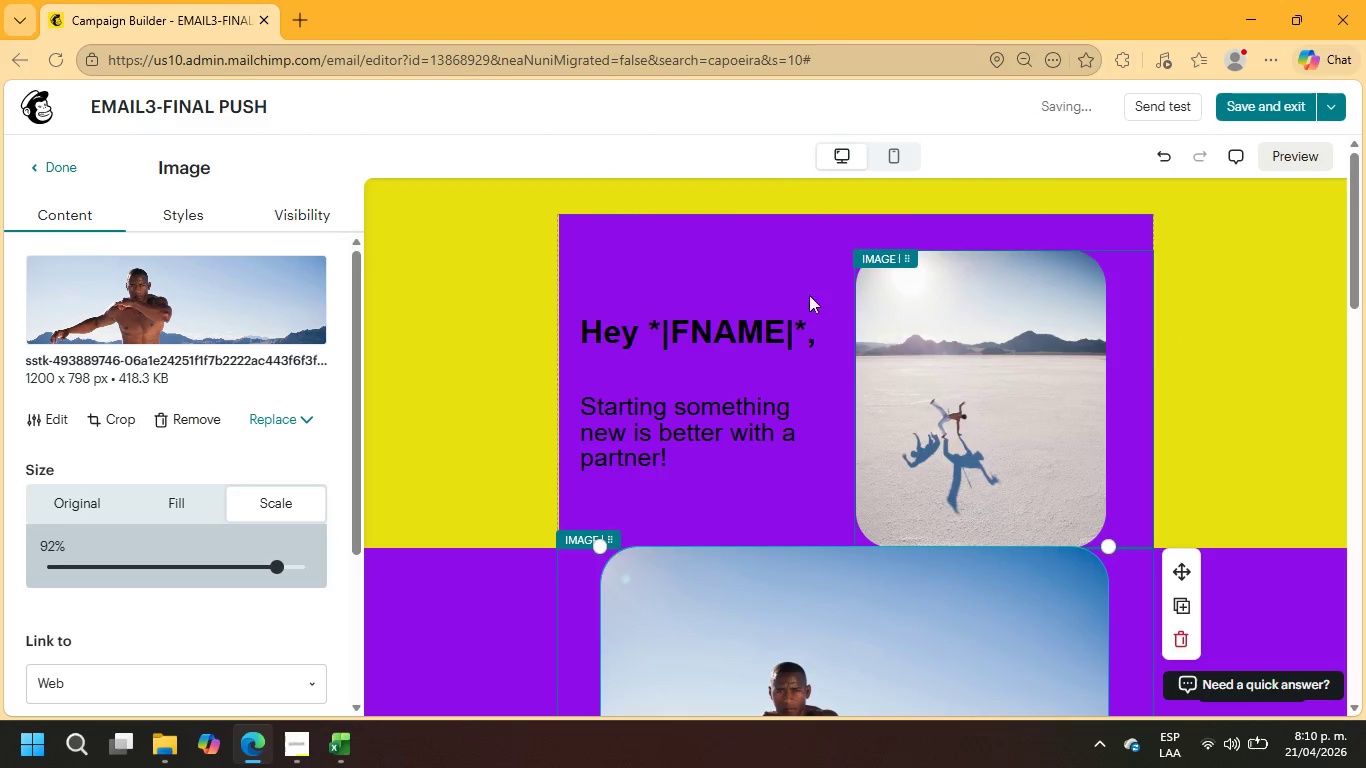 
left_click([446, 272])
 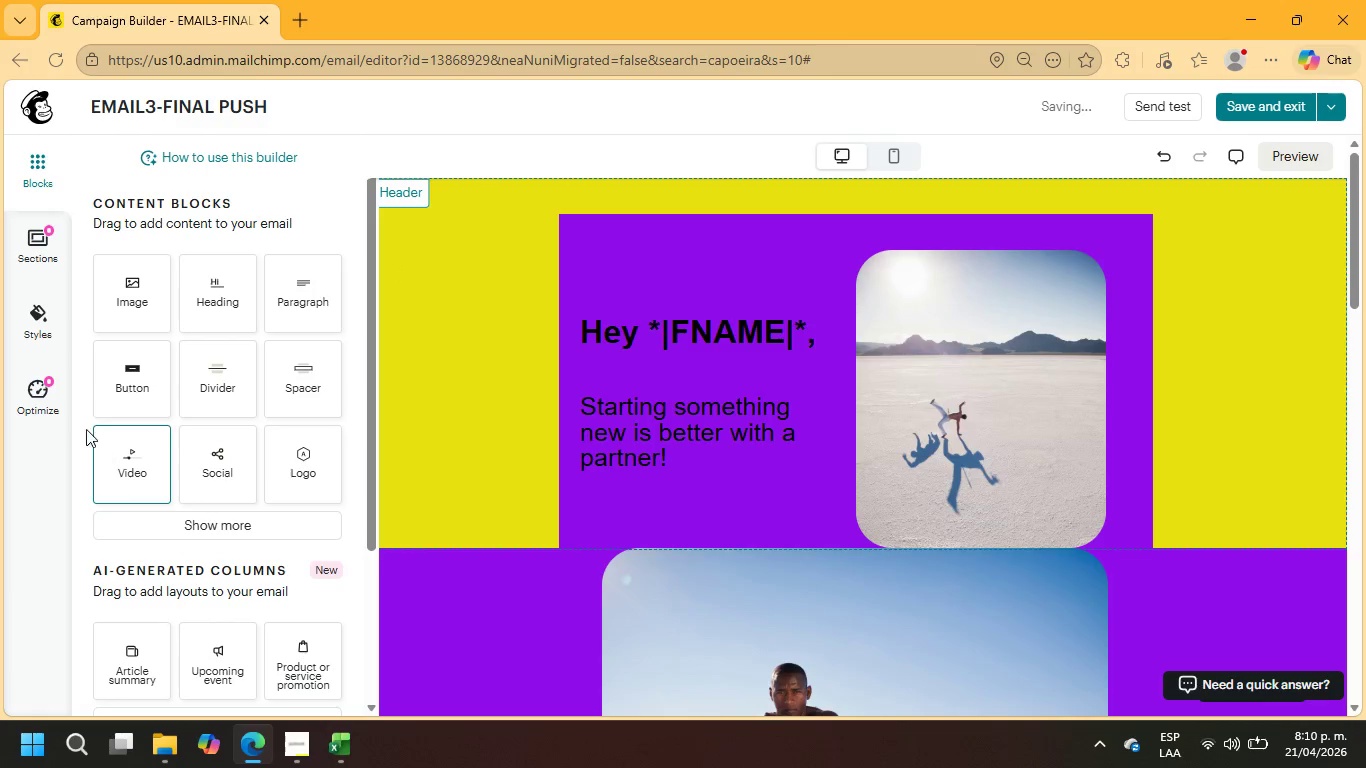 
left_click([36, 320])
 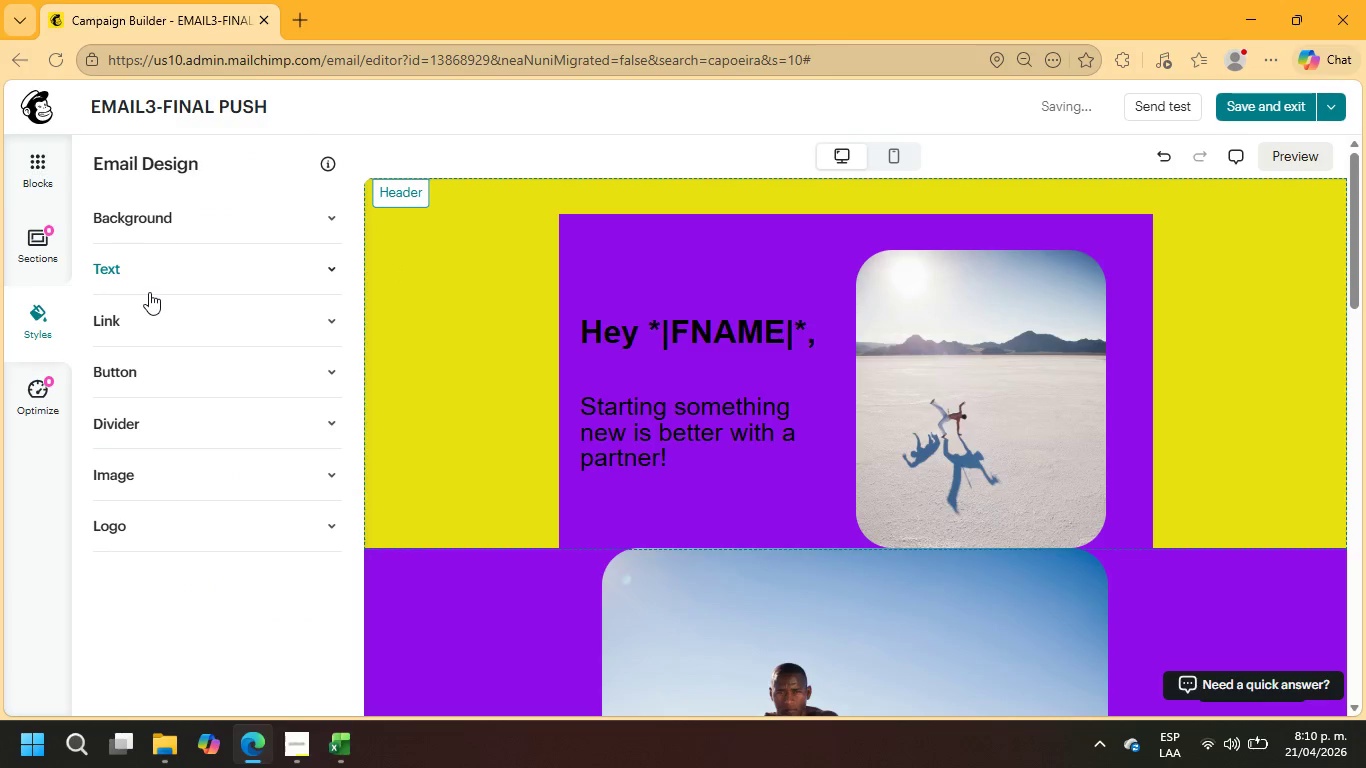 
left_click([206, 211])
 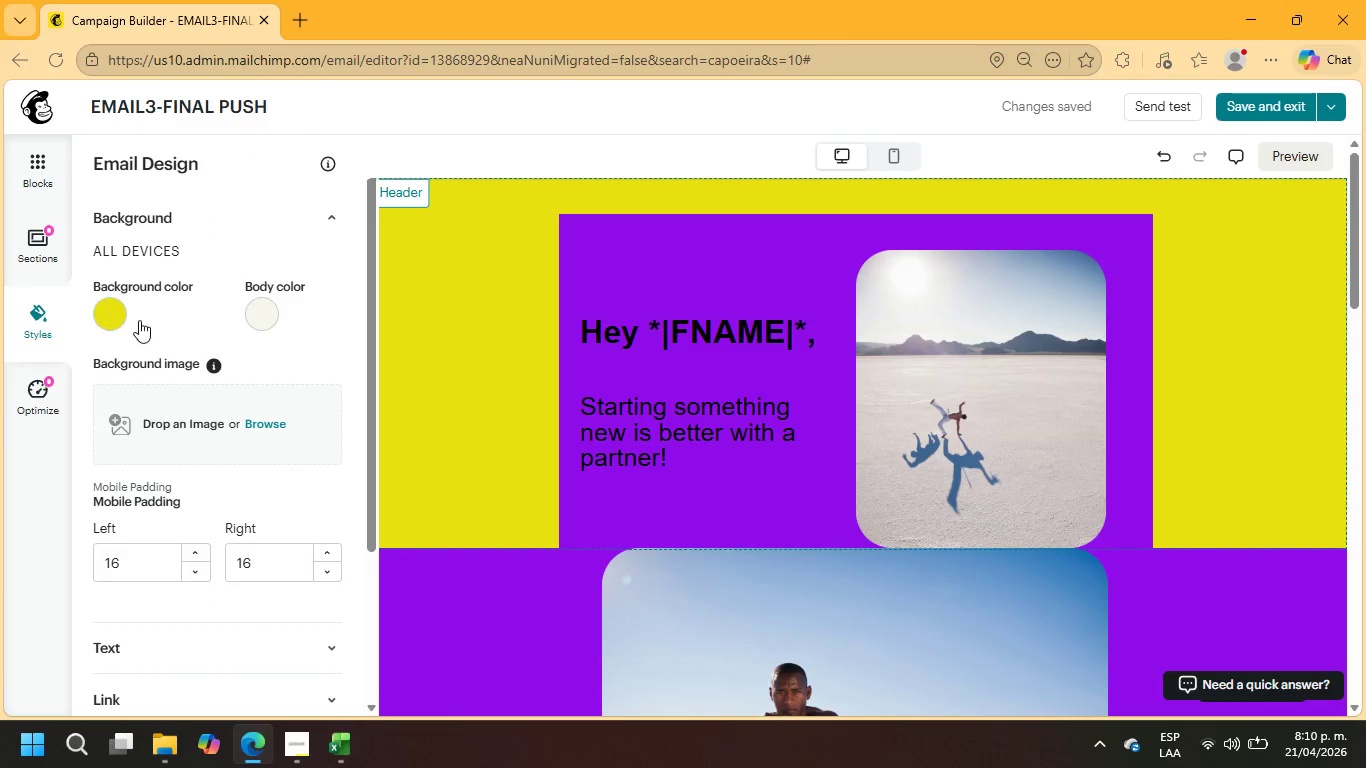 
scroll: coordinate [189, 433], scroll_direction: down, amount: 2.0
 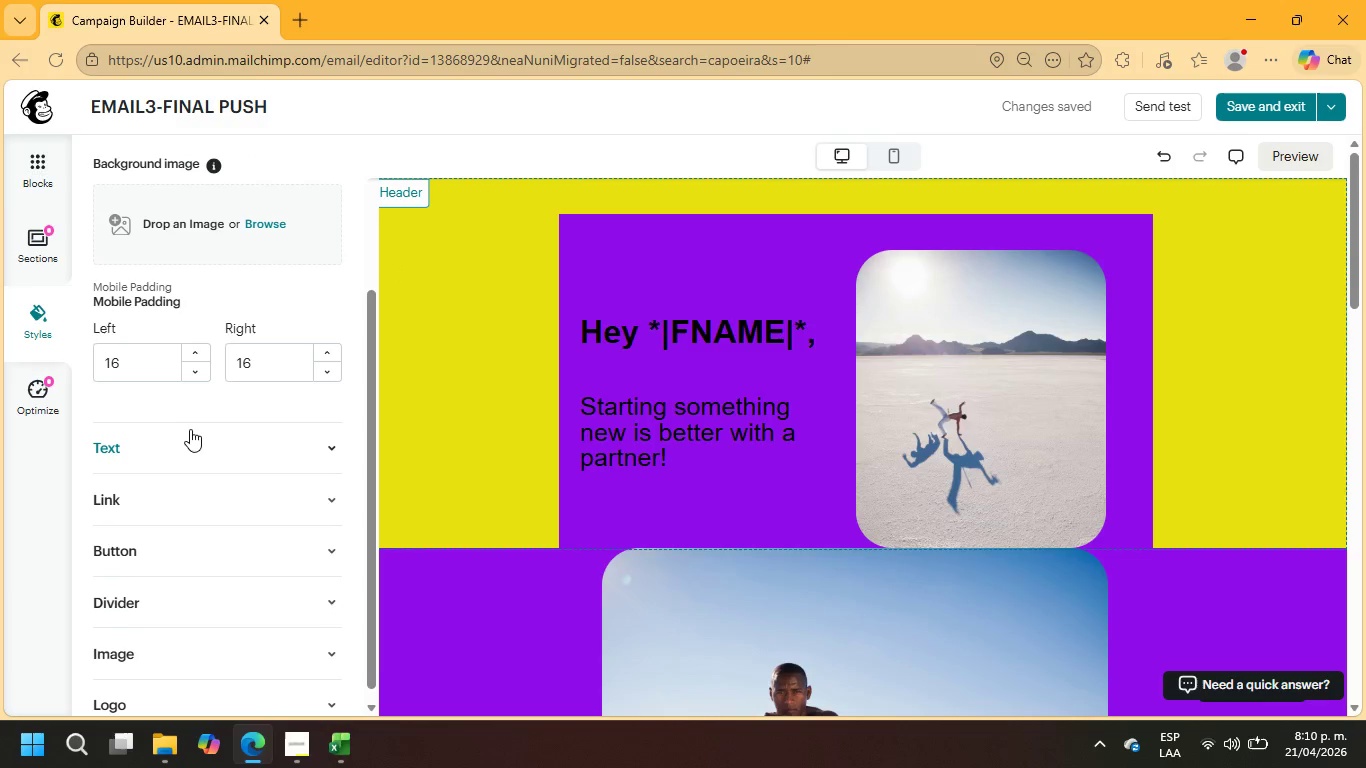 
scroll: coordinate [190, 423], scroll_direction: up, amount: 3.0
 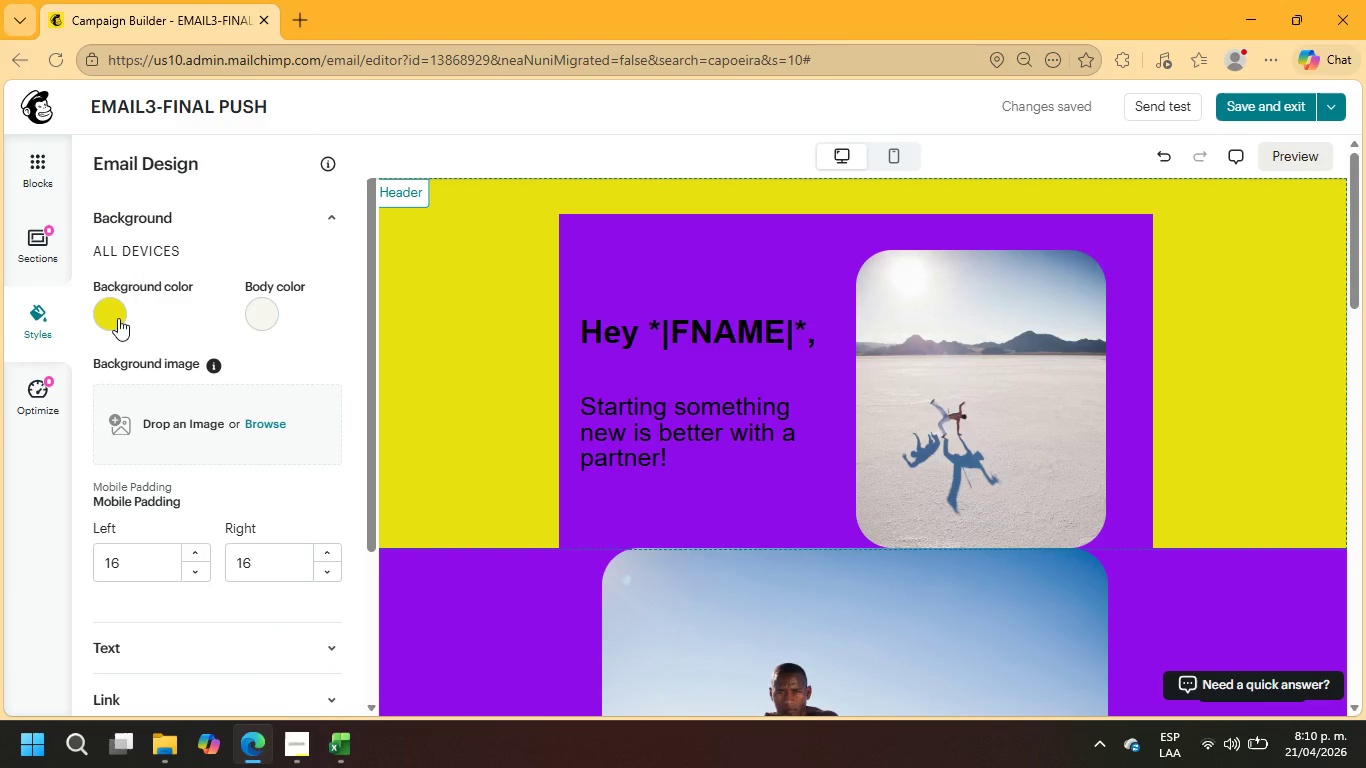 
left_click([118, 318])
 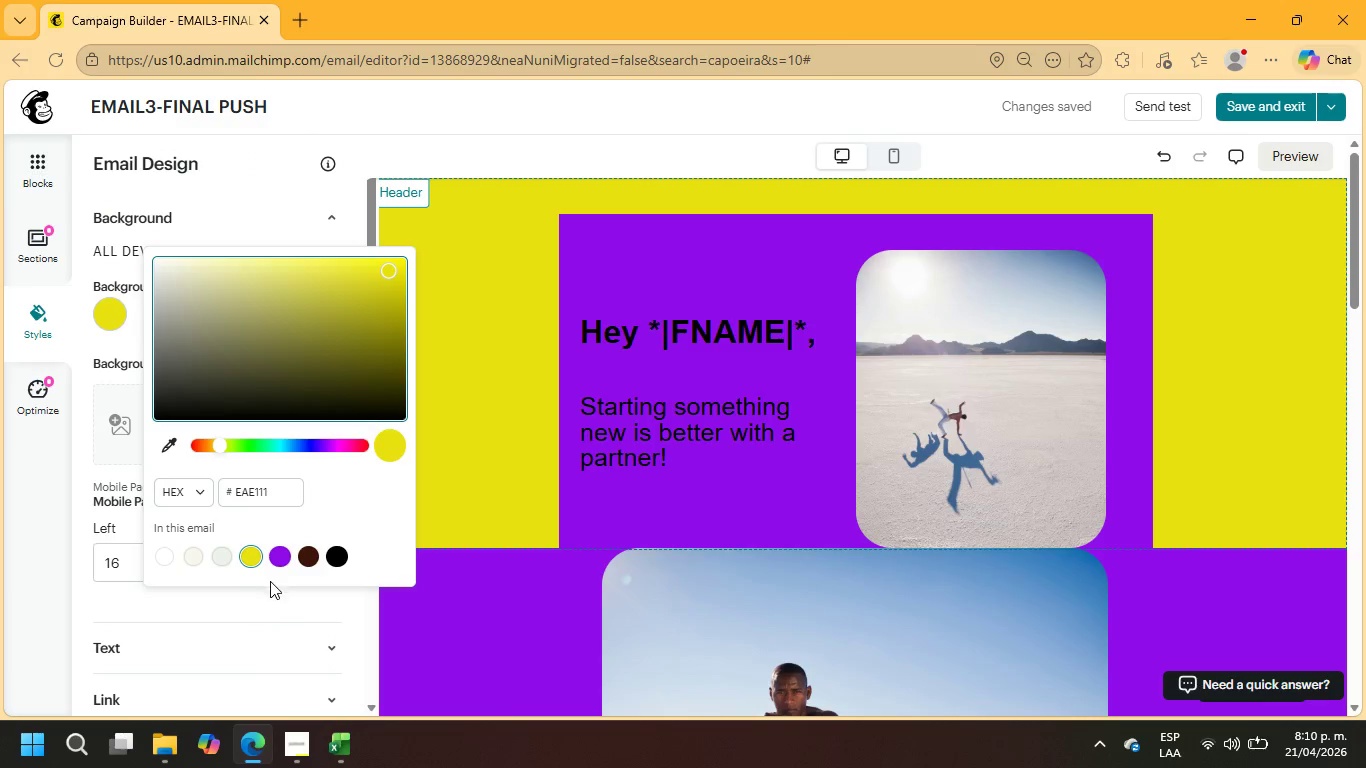 
left_click([285, 559])
 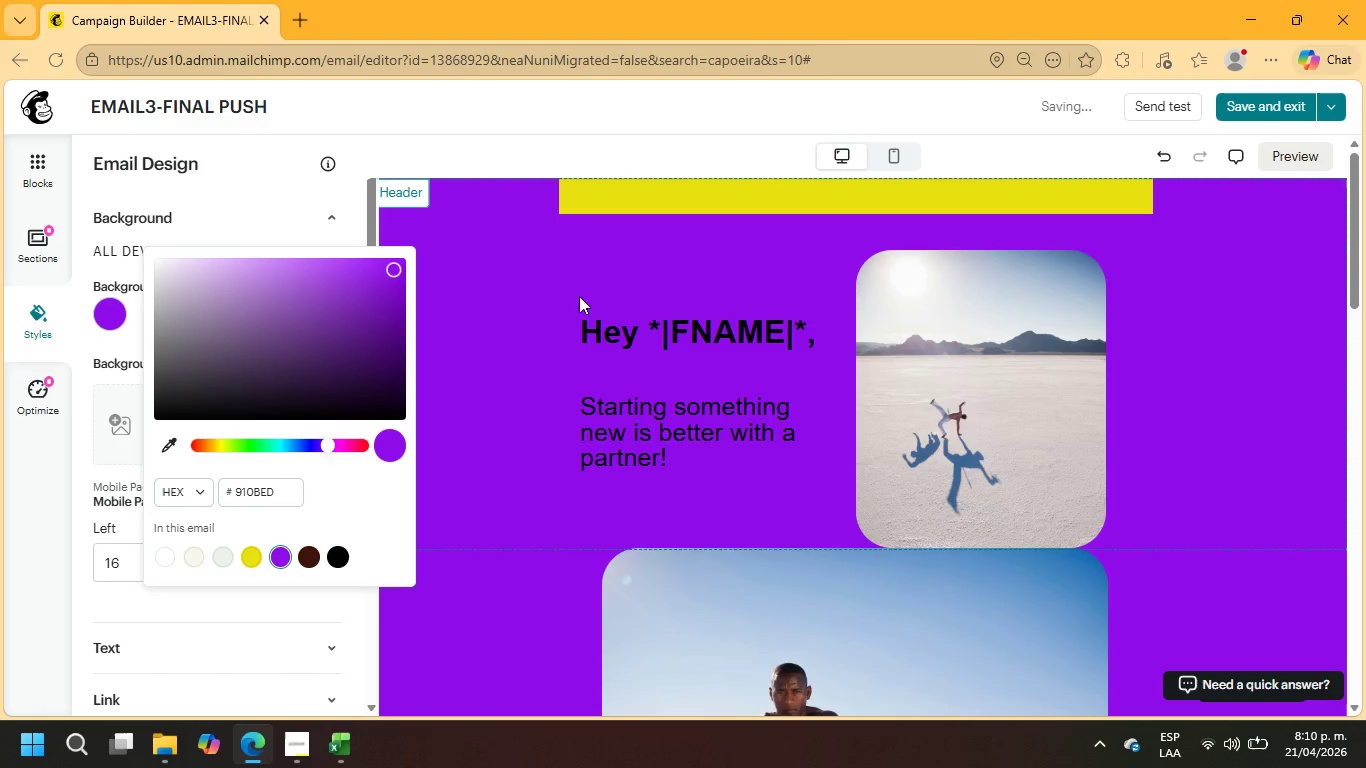 
left_click([613, 177])
 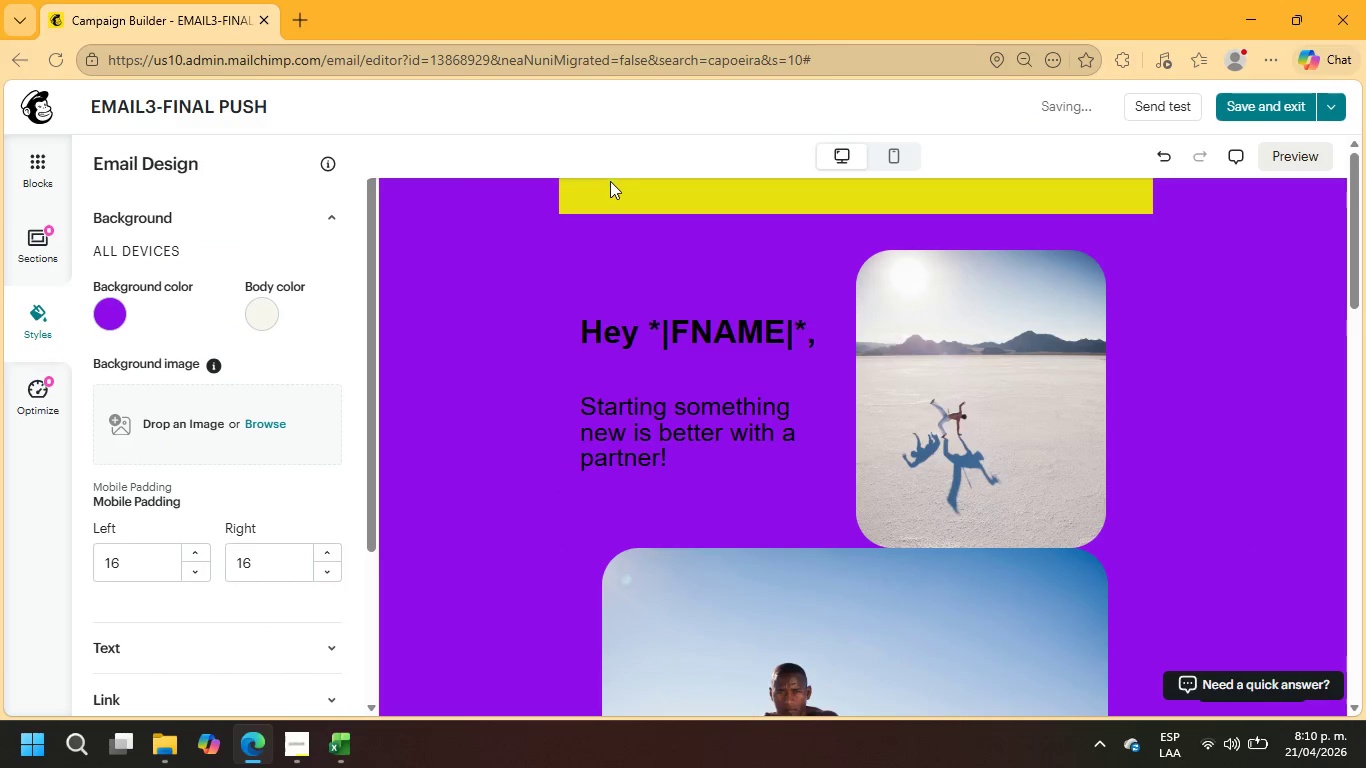 
left_click([609, 187])
 